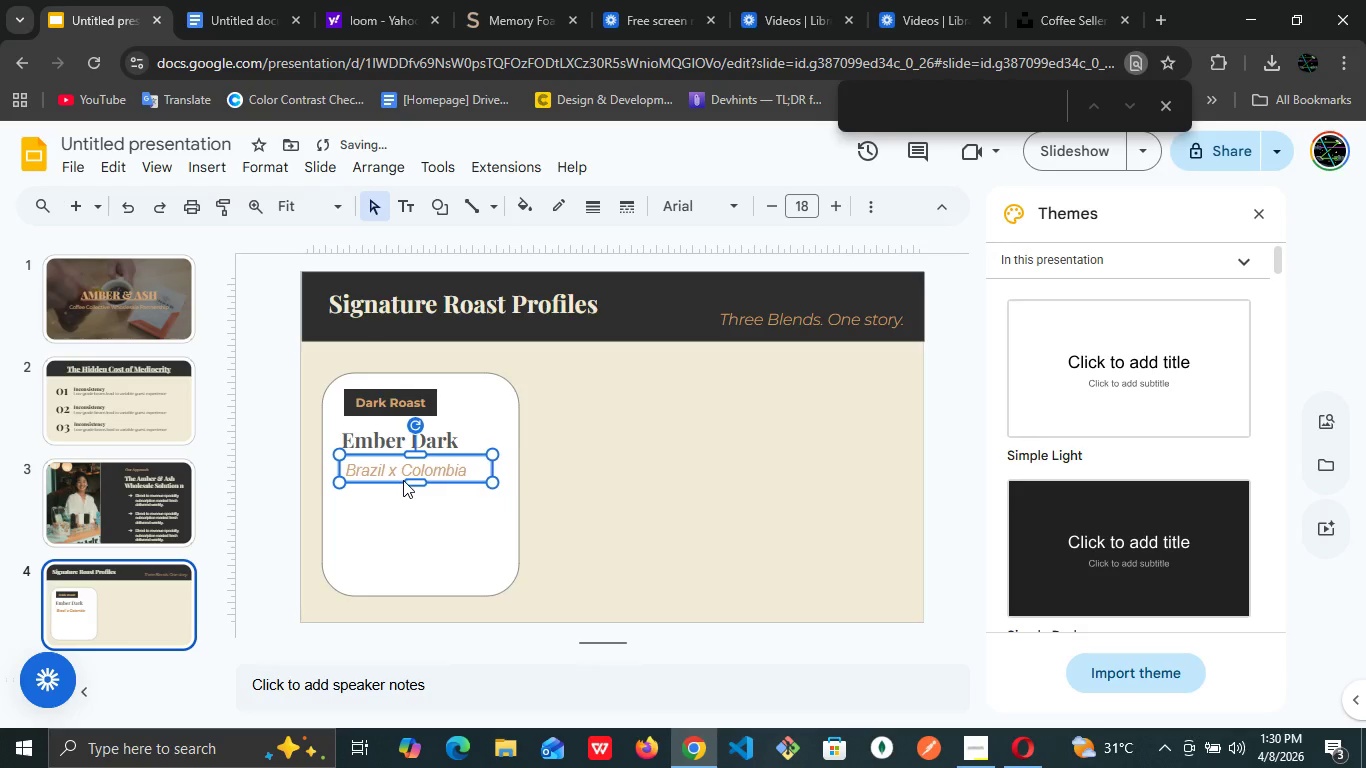 
key(ArrowLeft)
 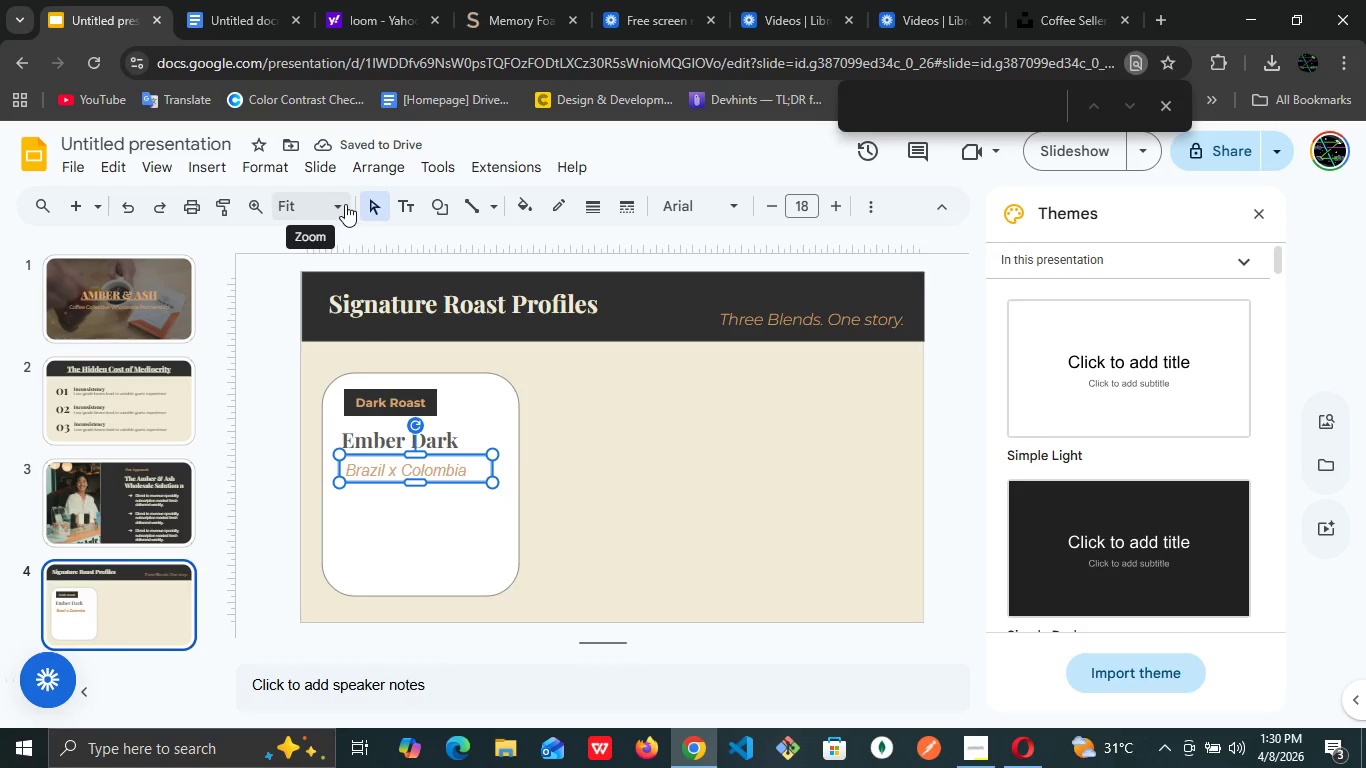 
wait(5.77)
 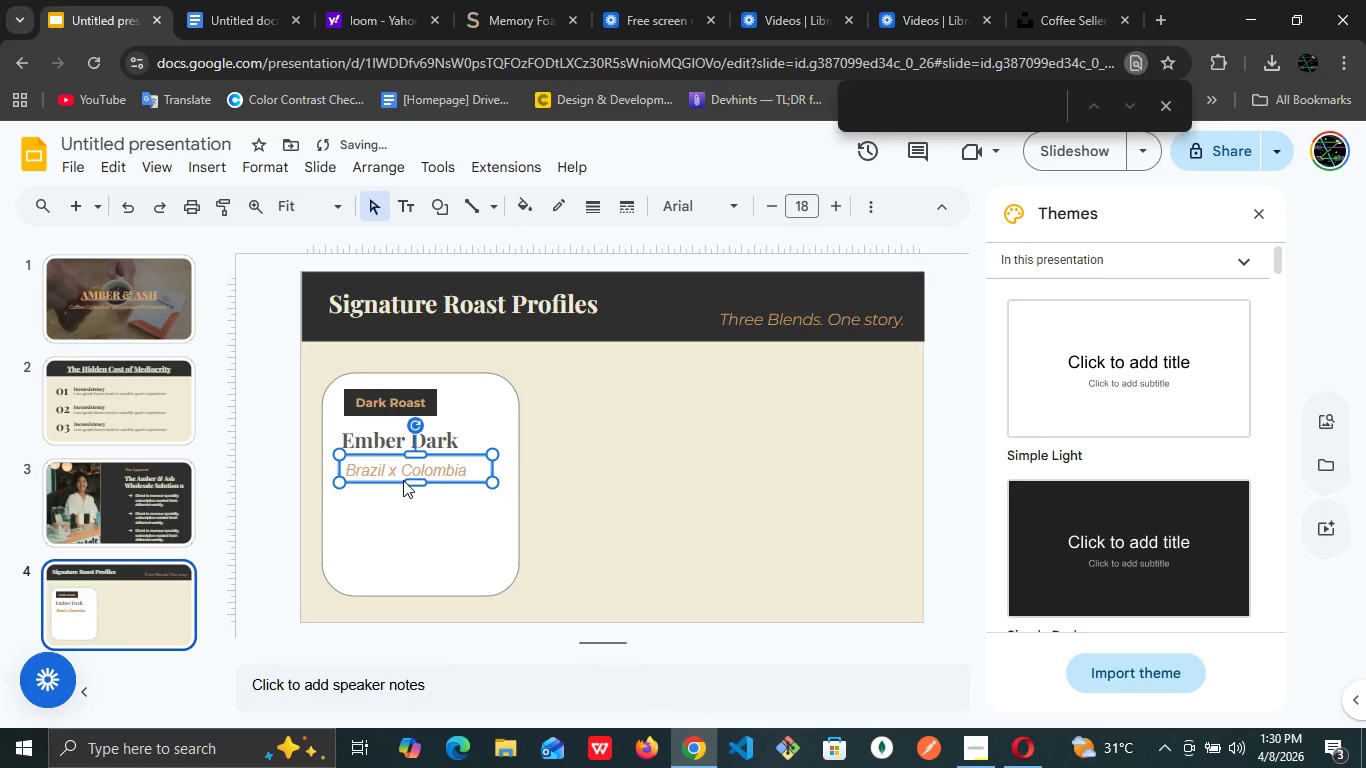 
left_click([191, 170])
 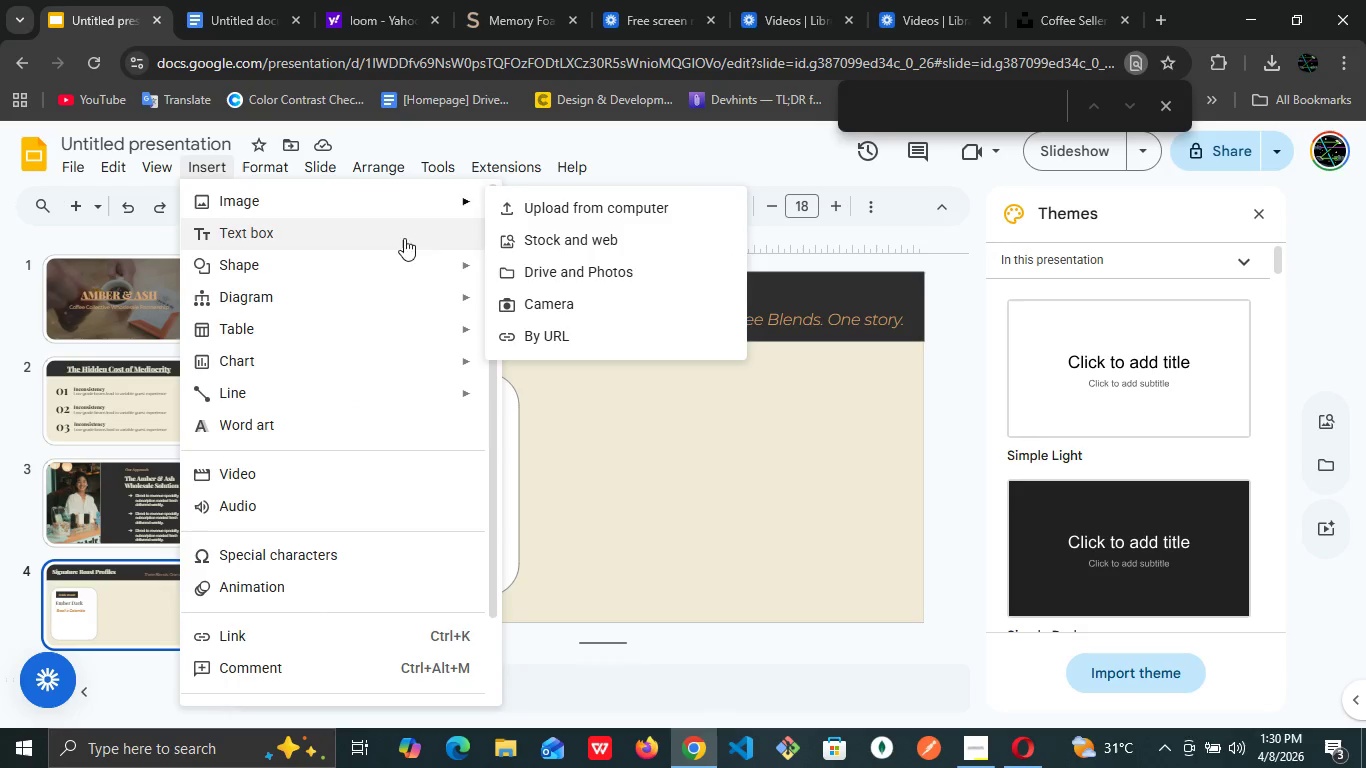 
mouse_move([439, 268])
 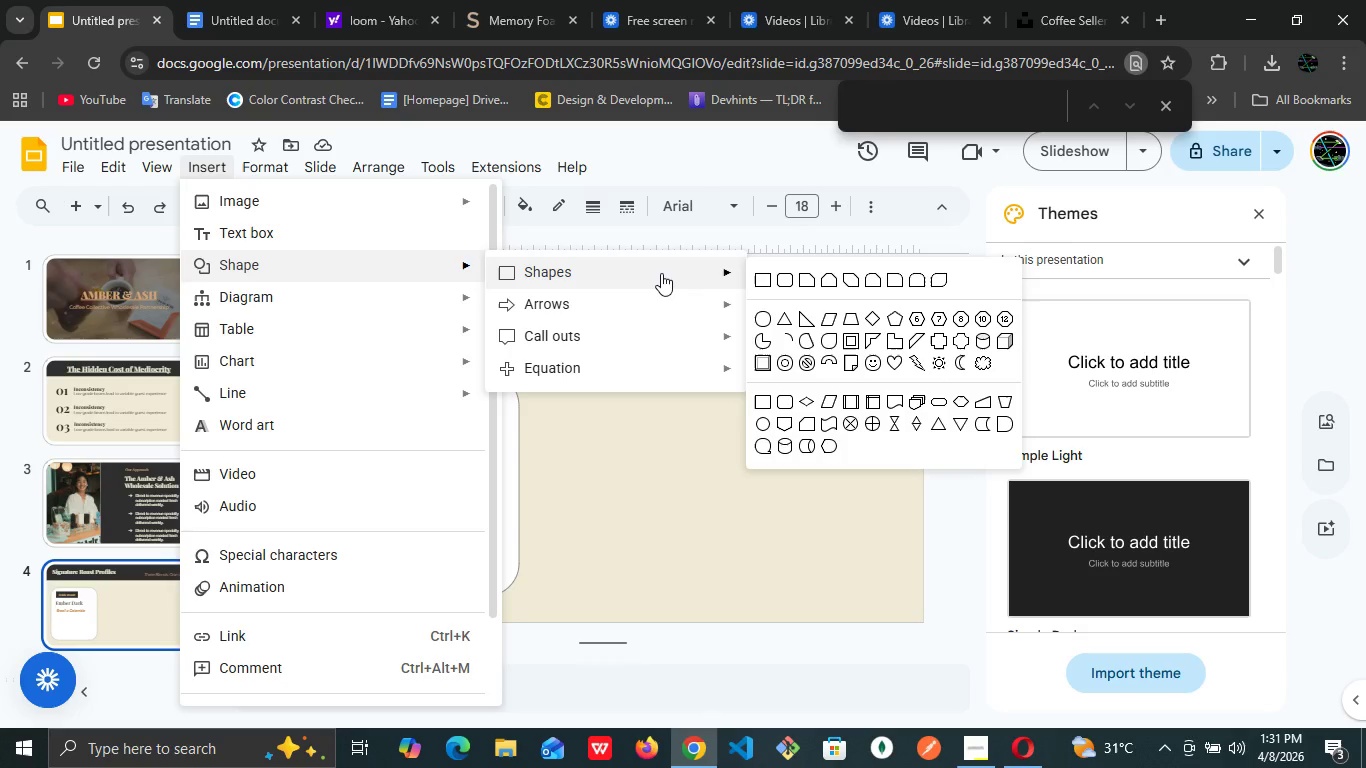 
mouse_move([674, 299])
 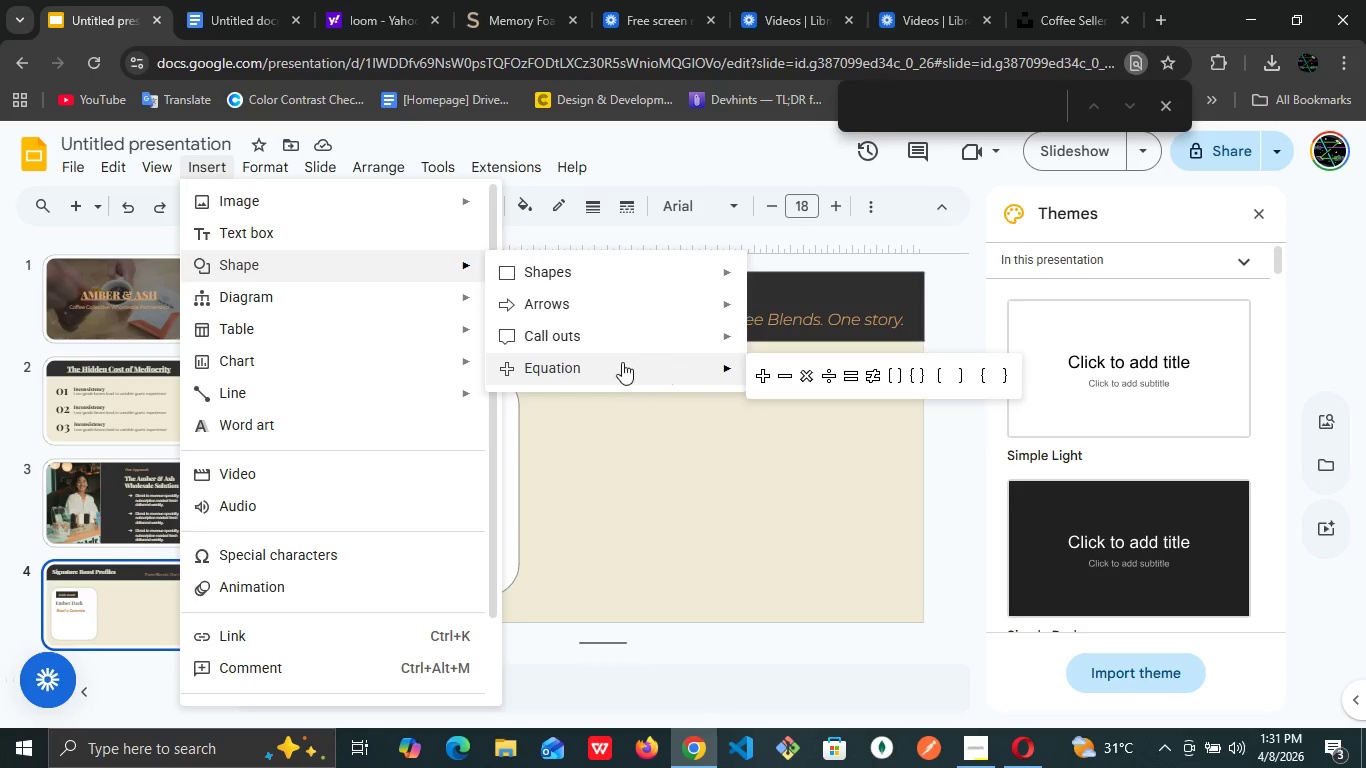 
mouse_move([410, 344])
 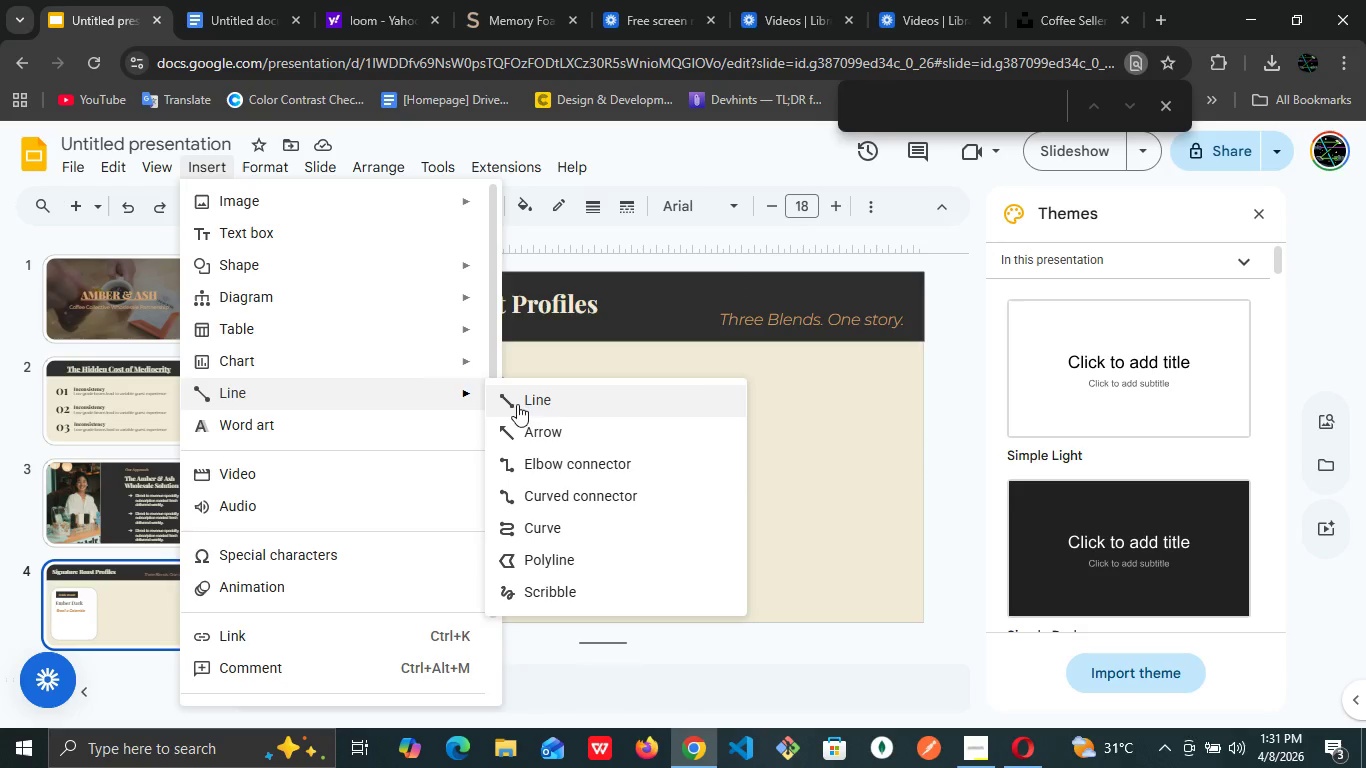 
left_click([522, 403])
 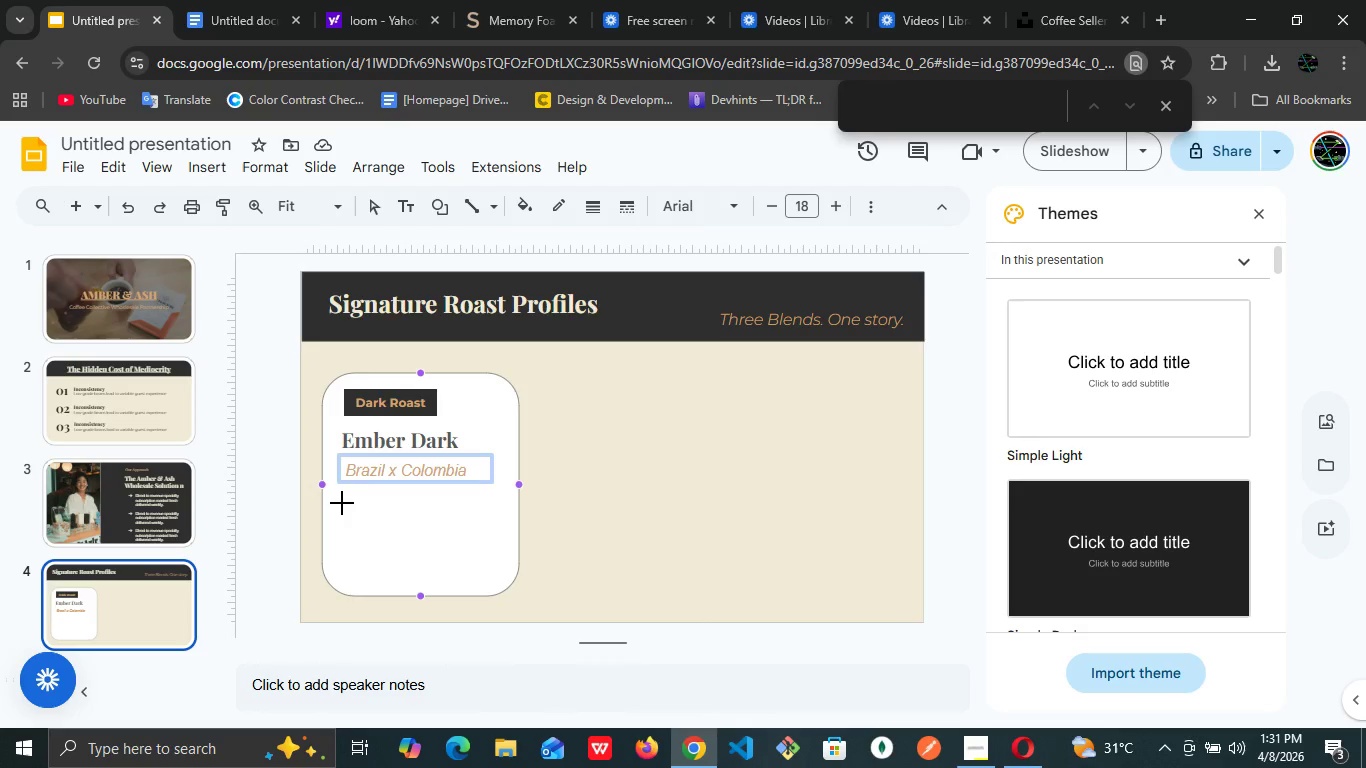 
left_click([341, 503])
 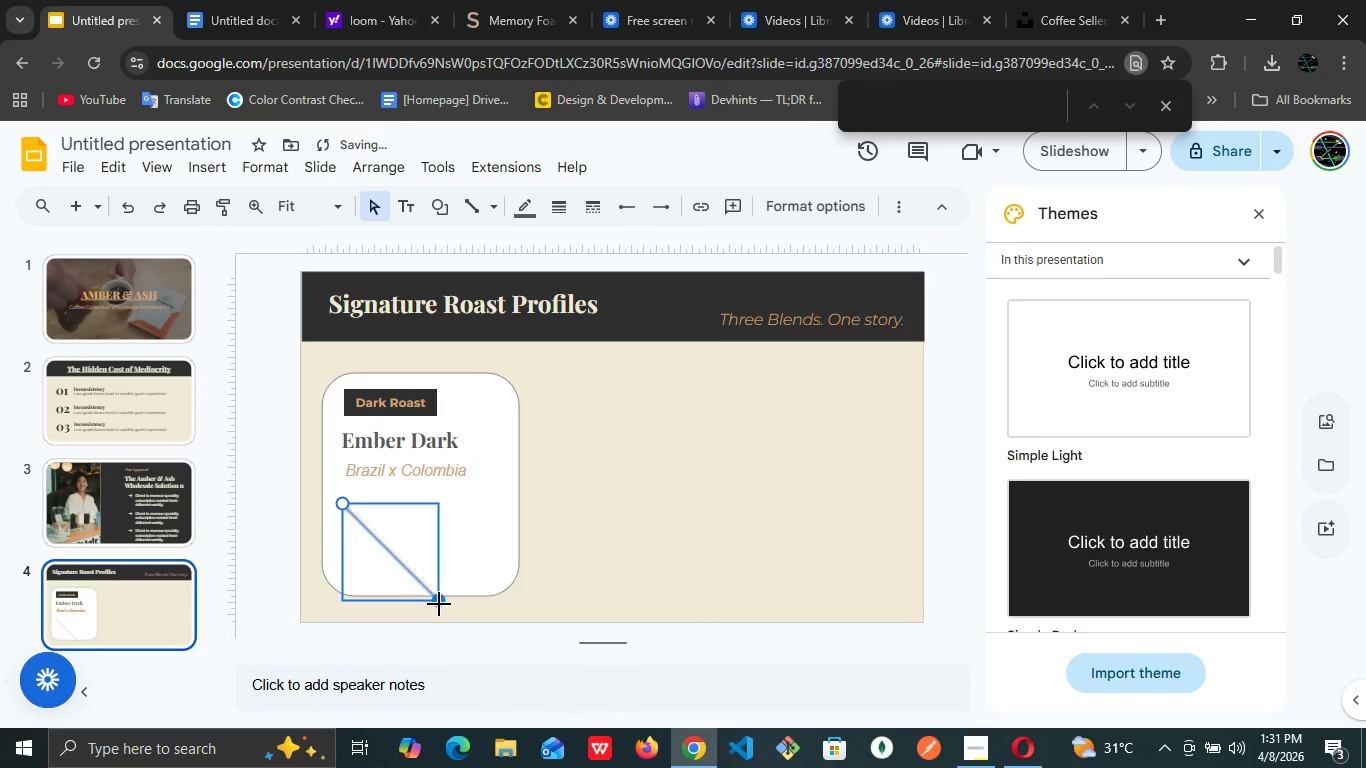 
left_click_drag(start_coordinate=[439, 604], to_coordinate=[465, 502])
 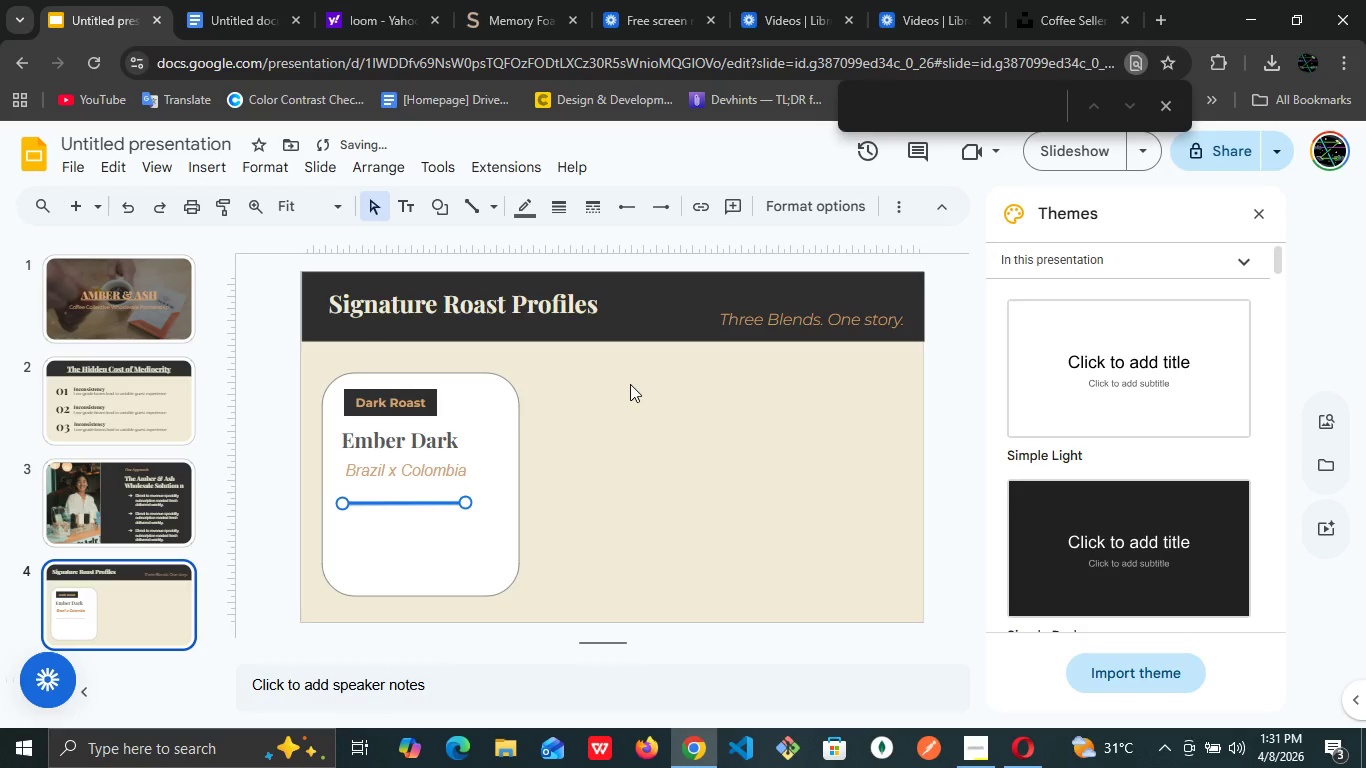 
key(ArrowUp)
 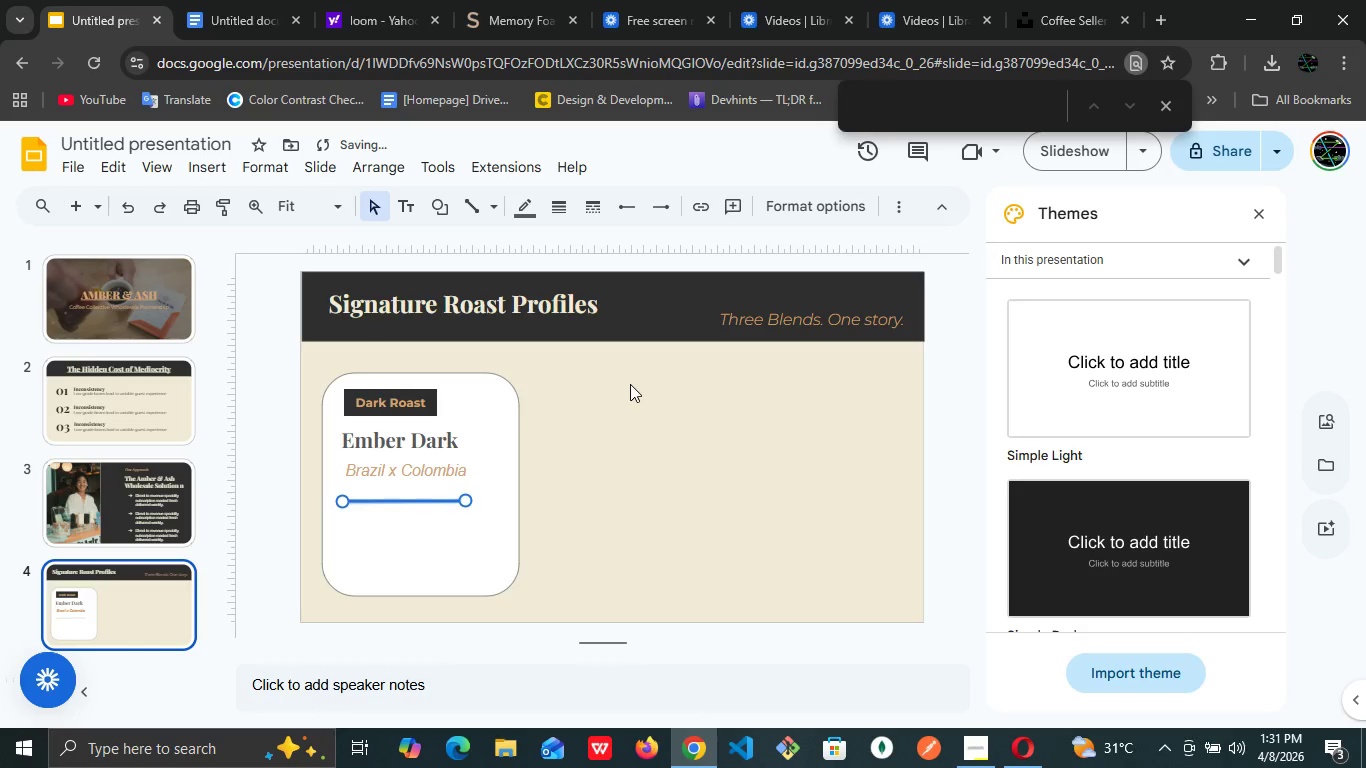 
key(ArrowUp)
 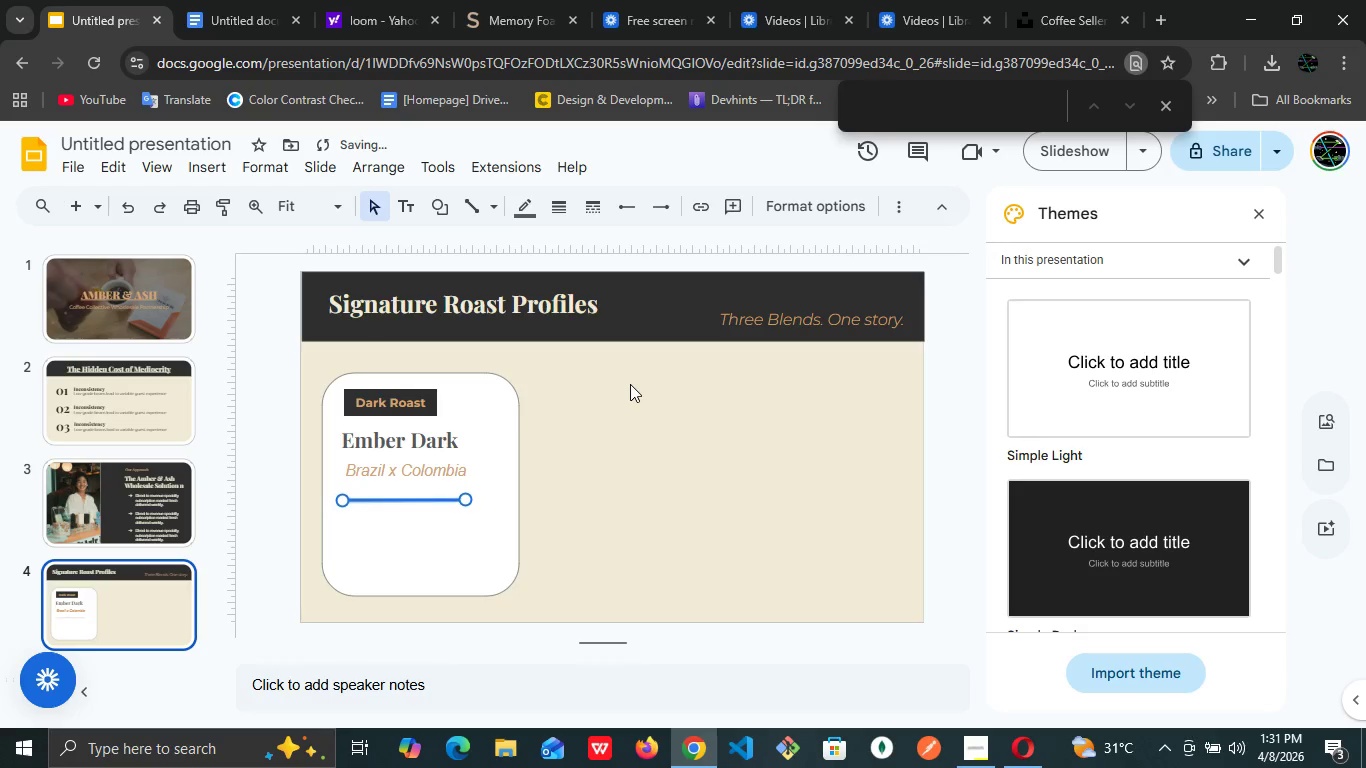 
key(ArrowUp)
 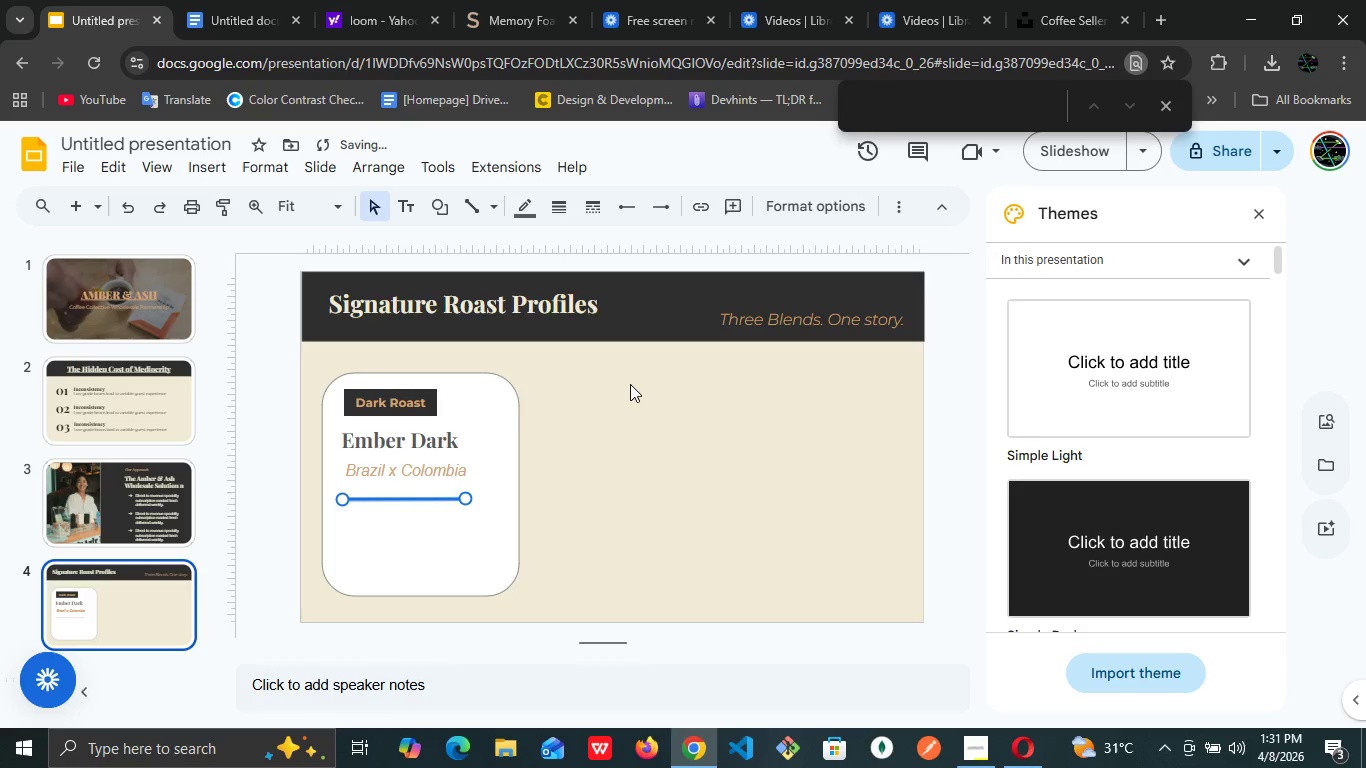 
key(ArrowUp)
 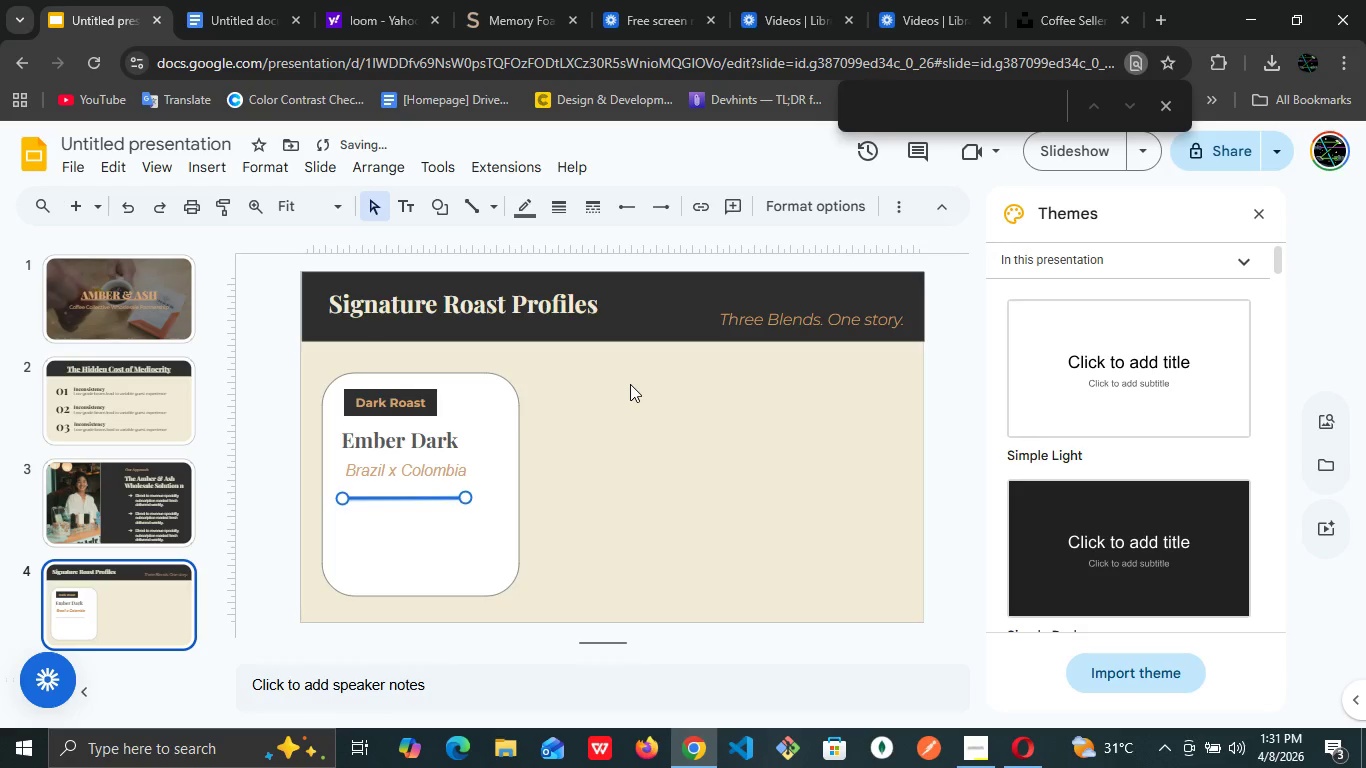 
key(ArrowUp)
 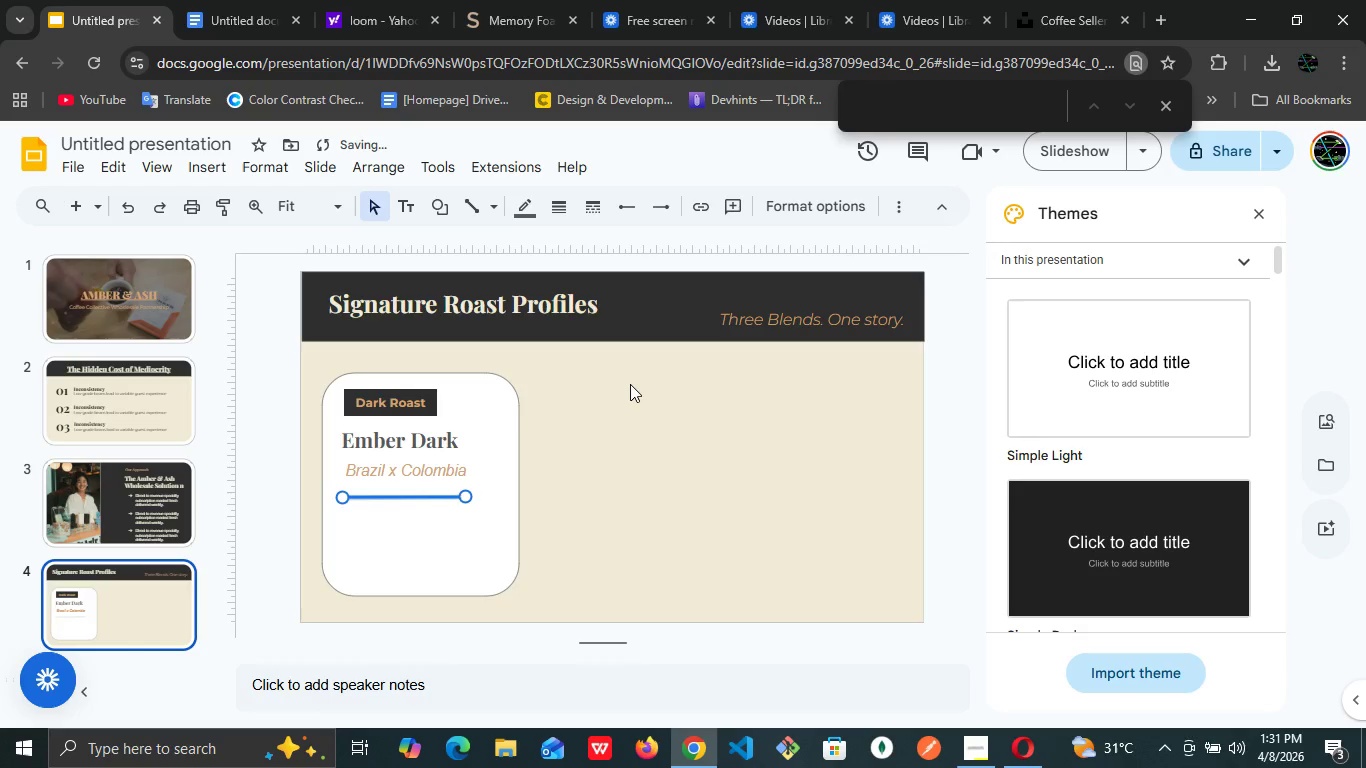 
key(ArrowUp)
 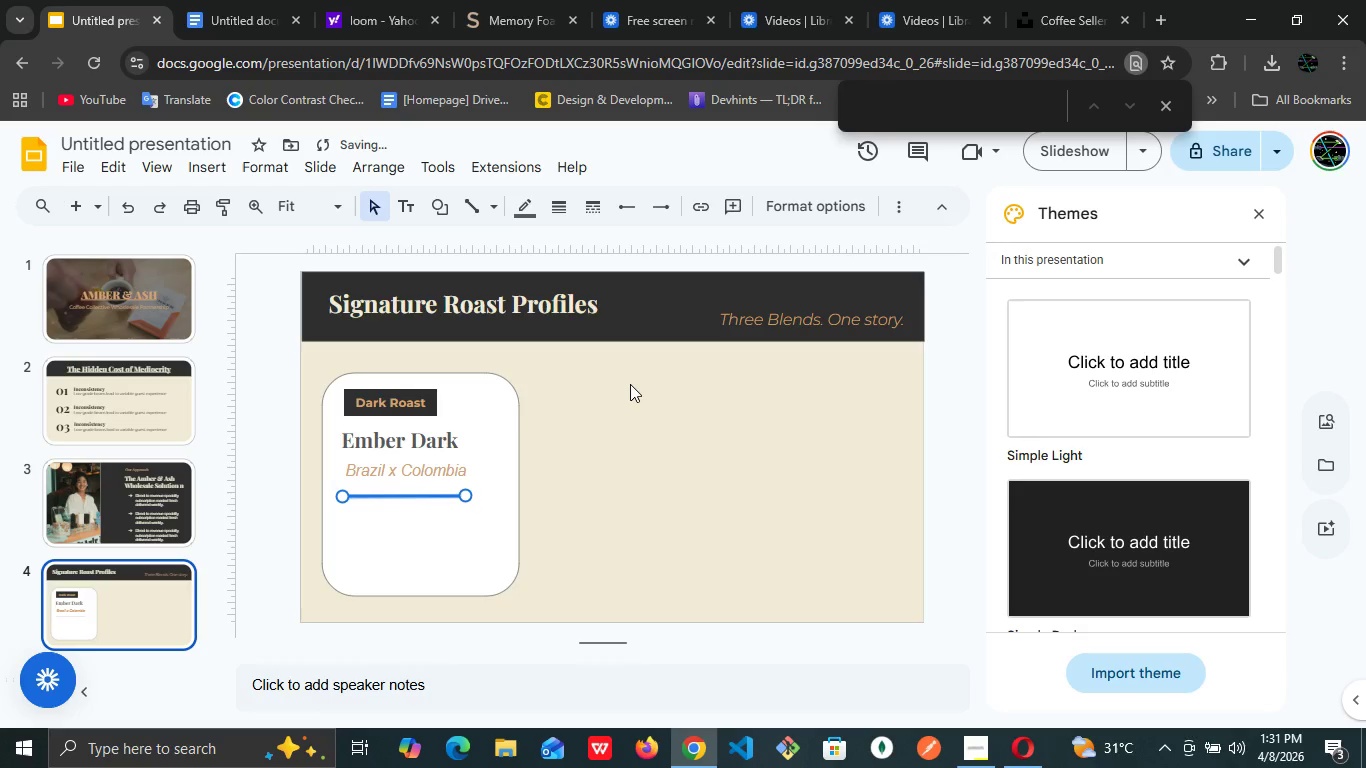 
key(ArrowUp)
 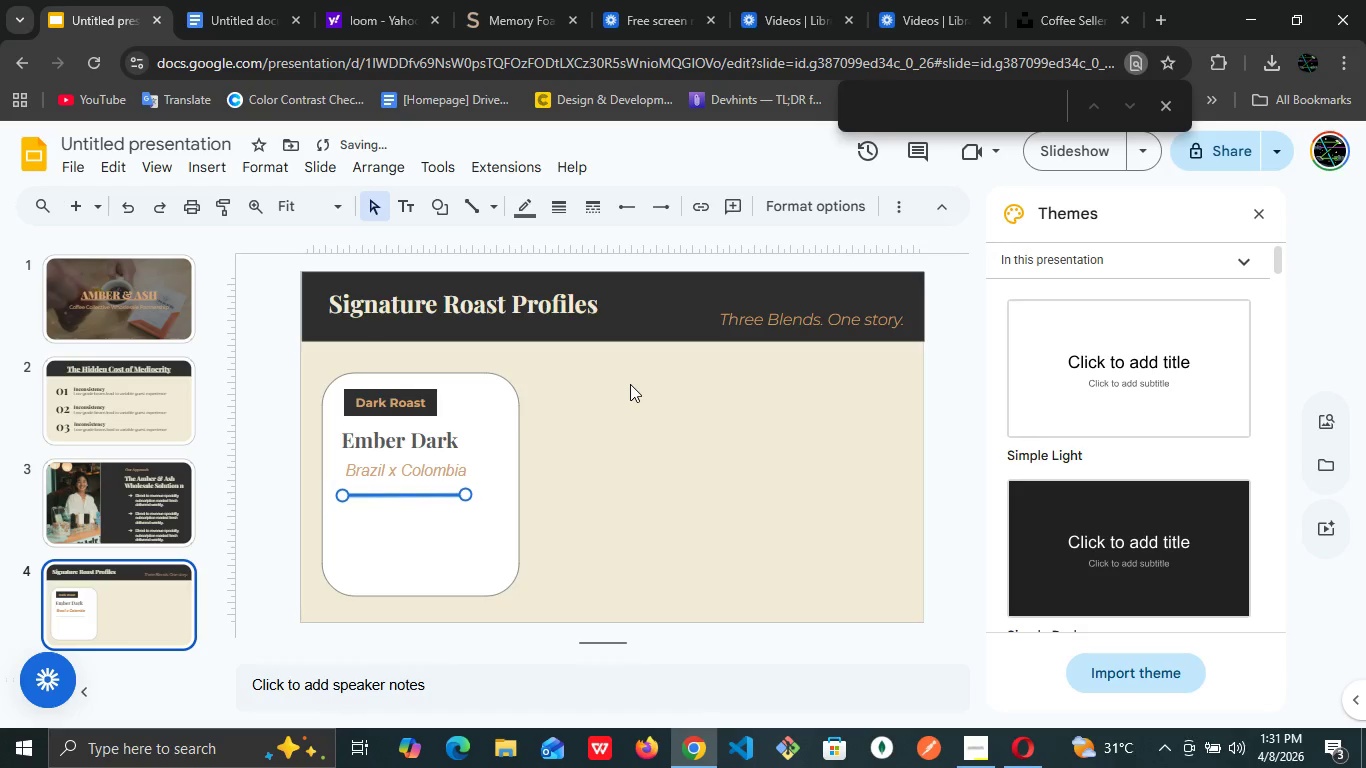 
key(ArrowUp)
 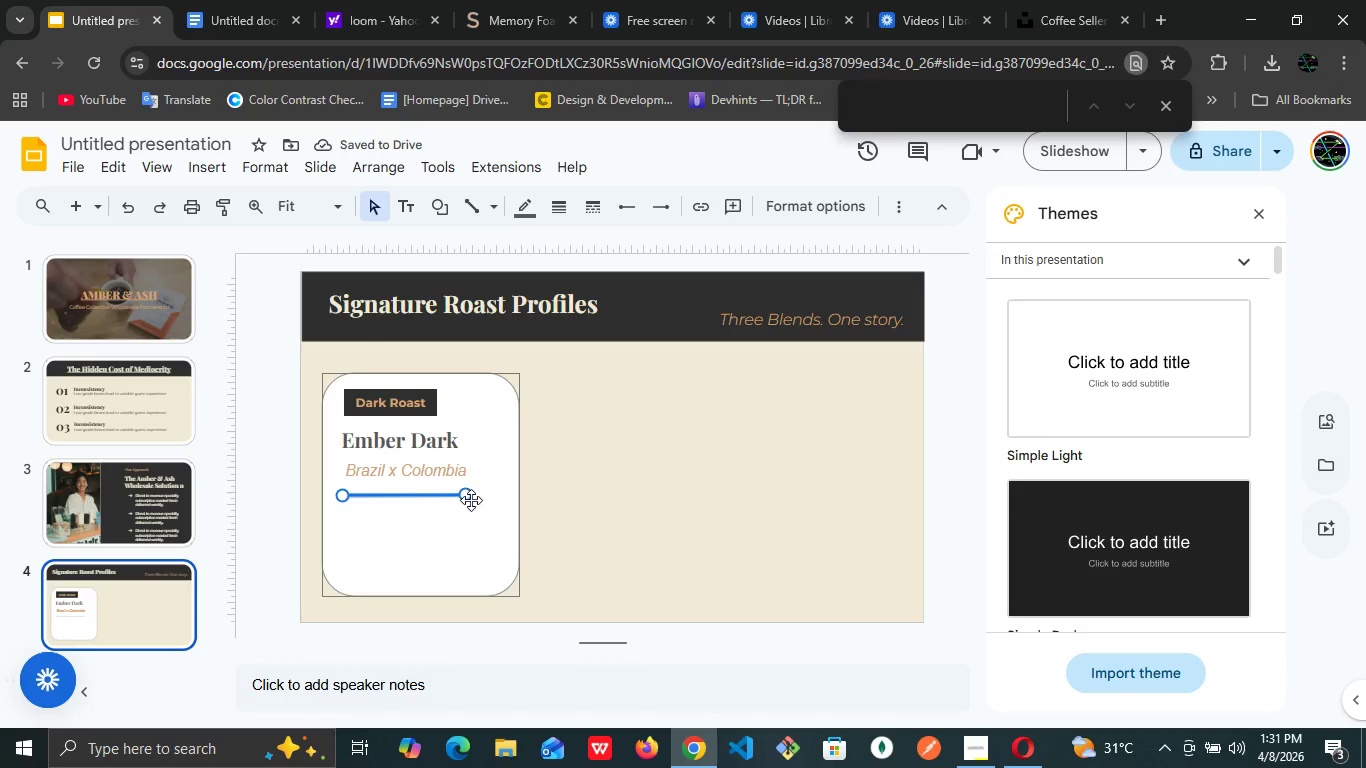 
left_click_drag(start_coordinate=[468, 495], to_coordinate=[501, 494])
 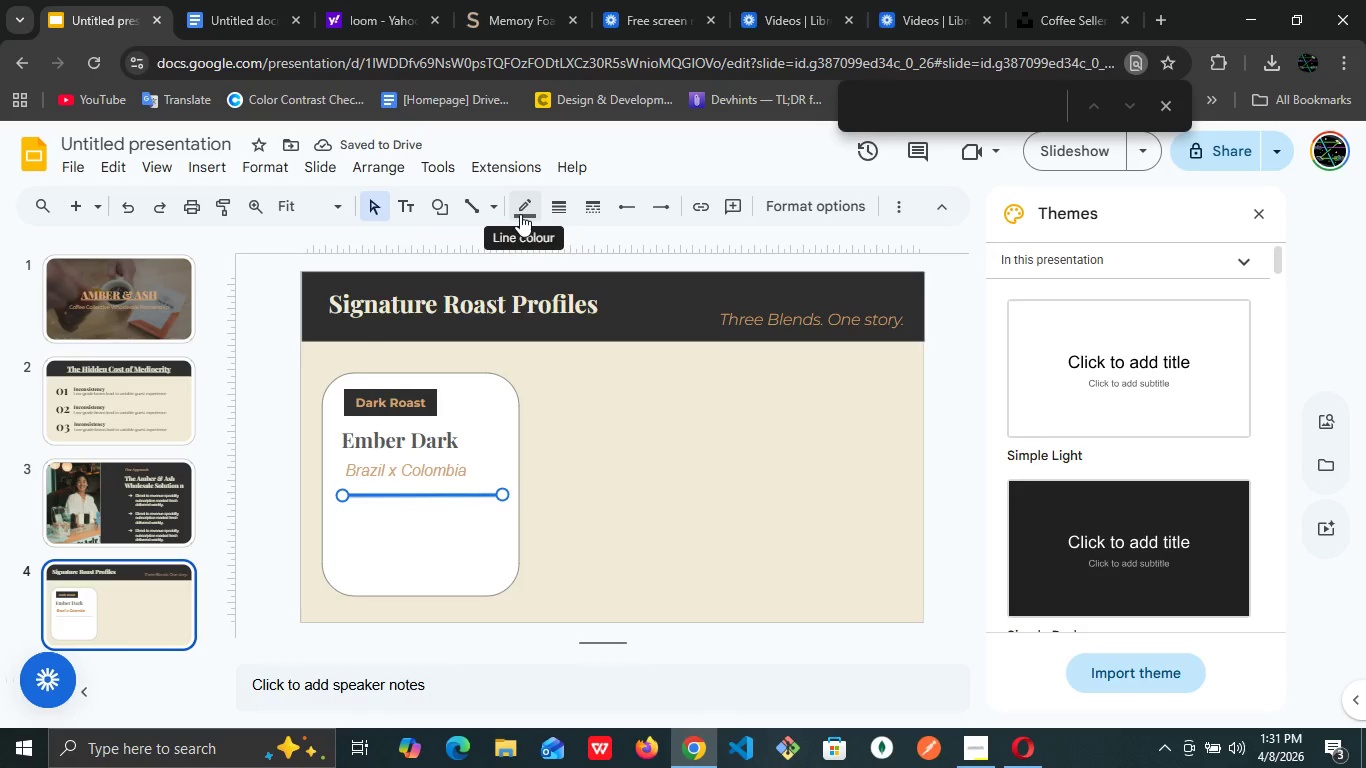 
wait(6.11)
 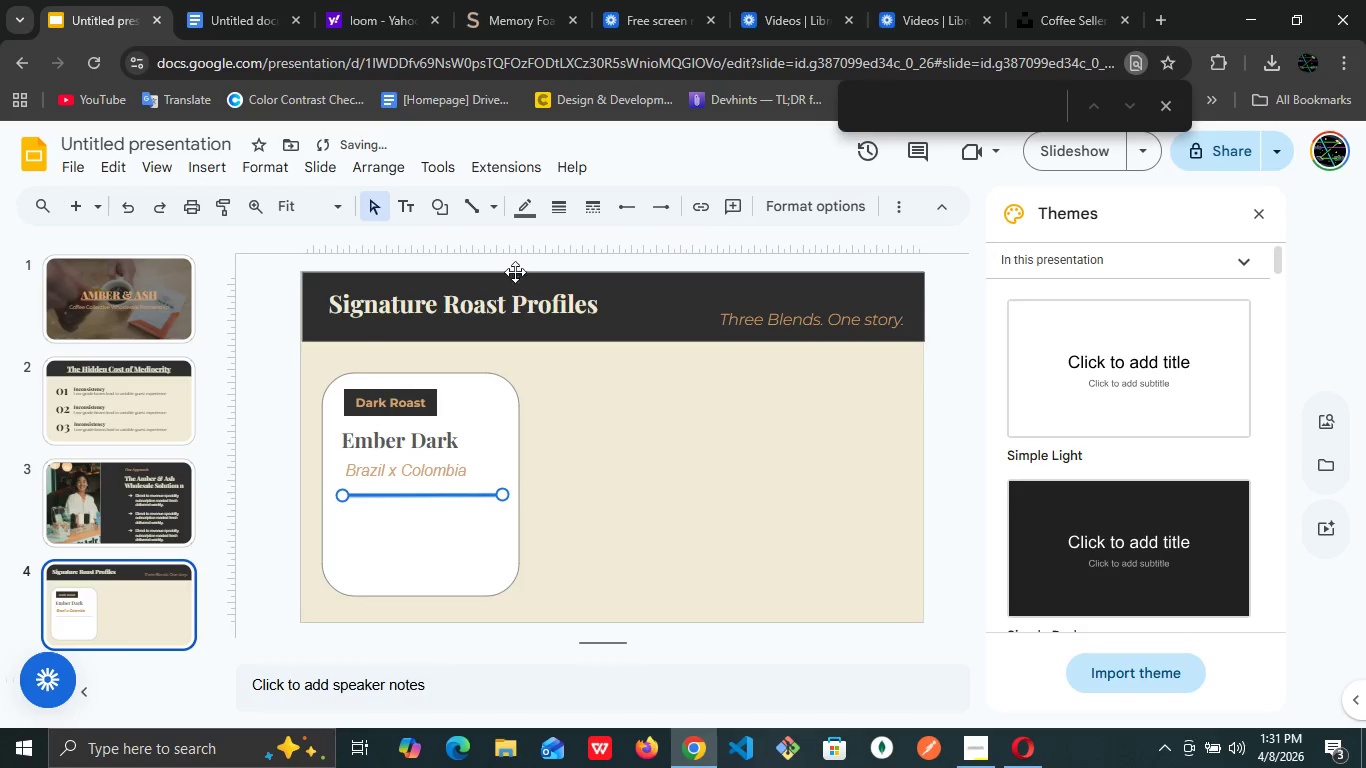 
left_click([518, 210])
 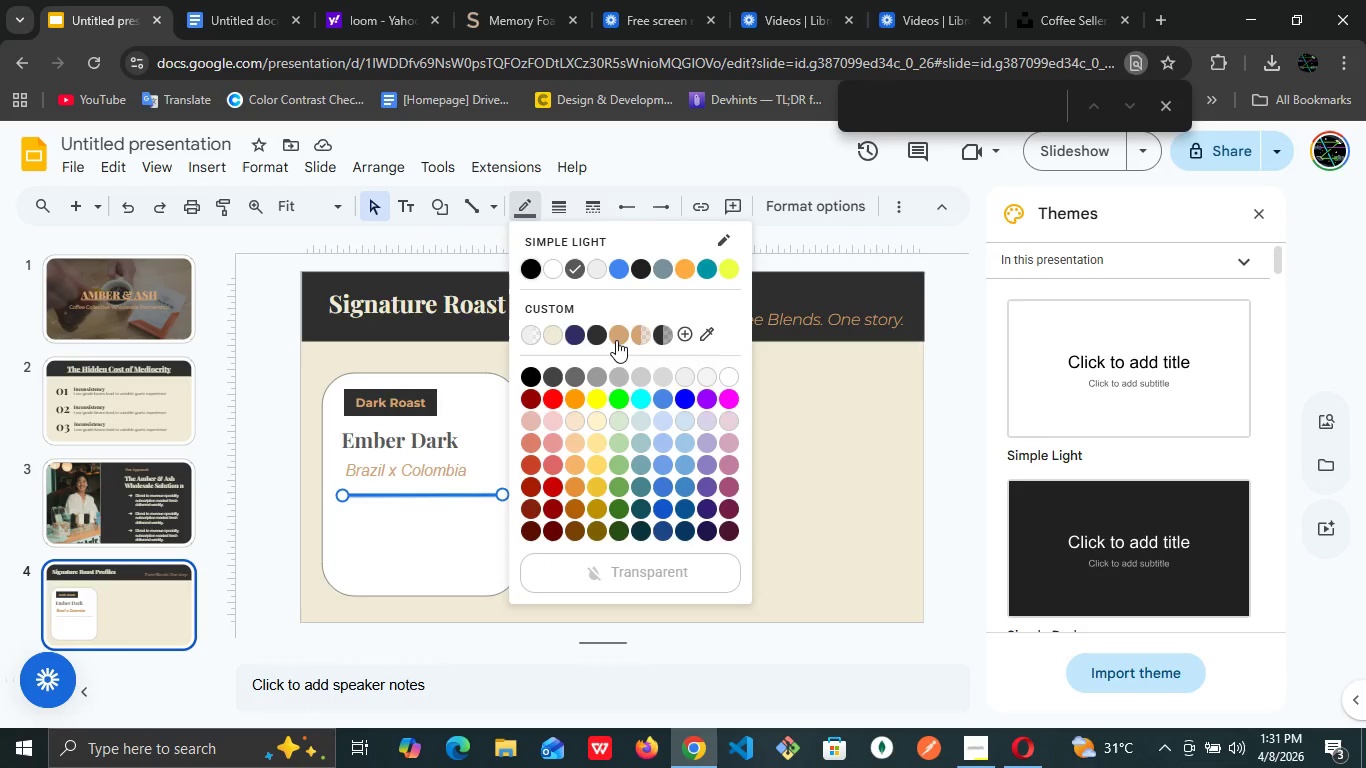 
left_click([616, 336])
 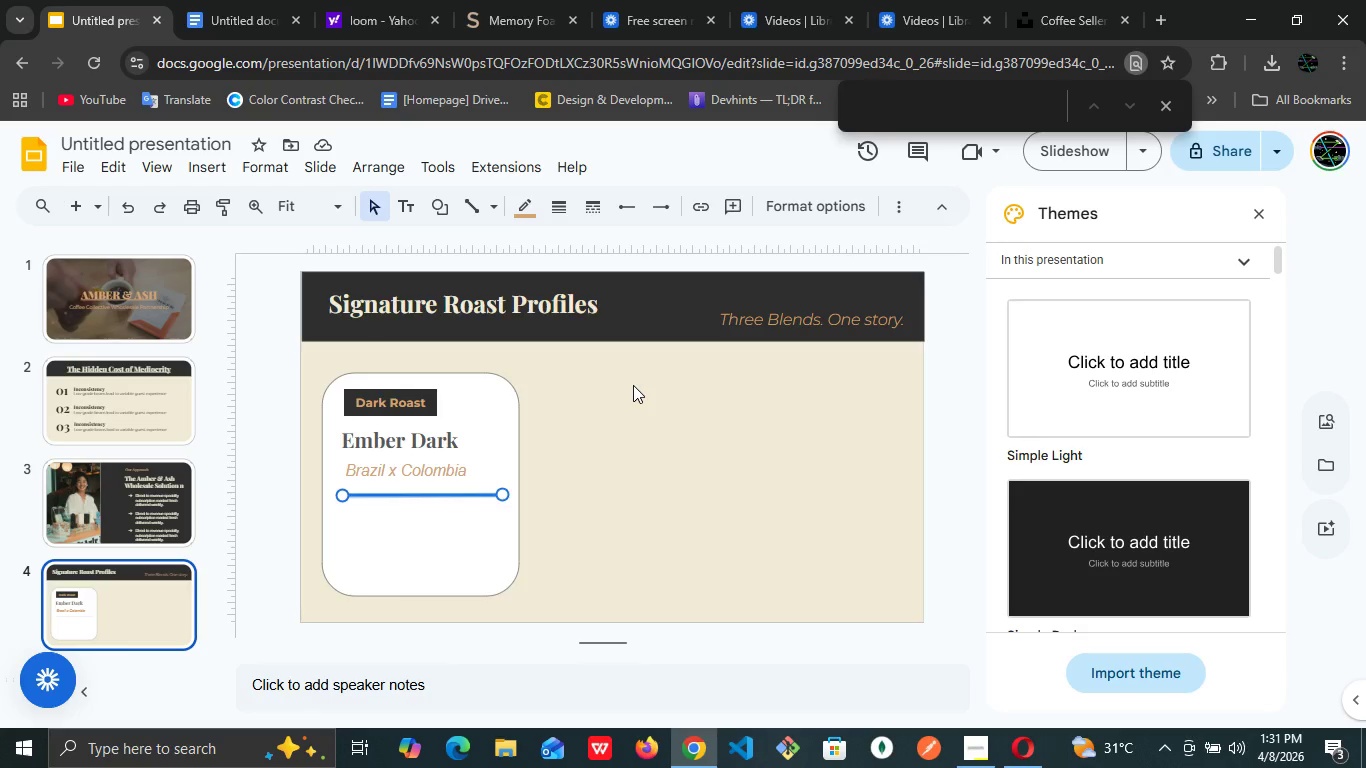 
wait(12.81)
 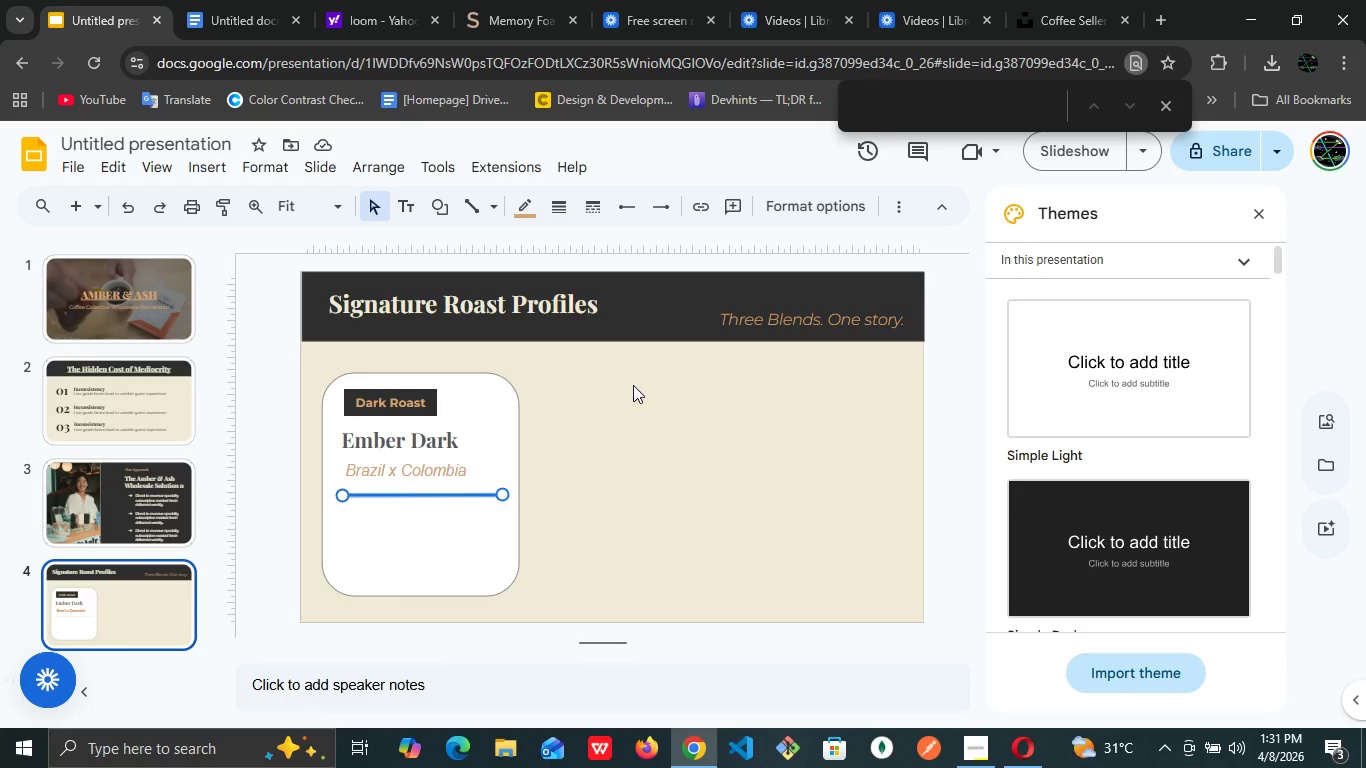 
left_click([511, 409])
 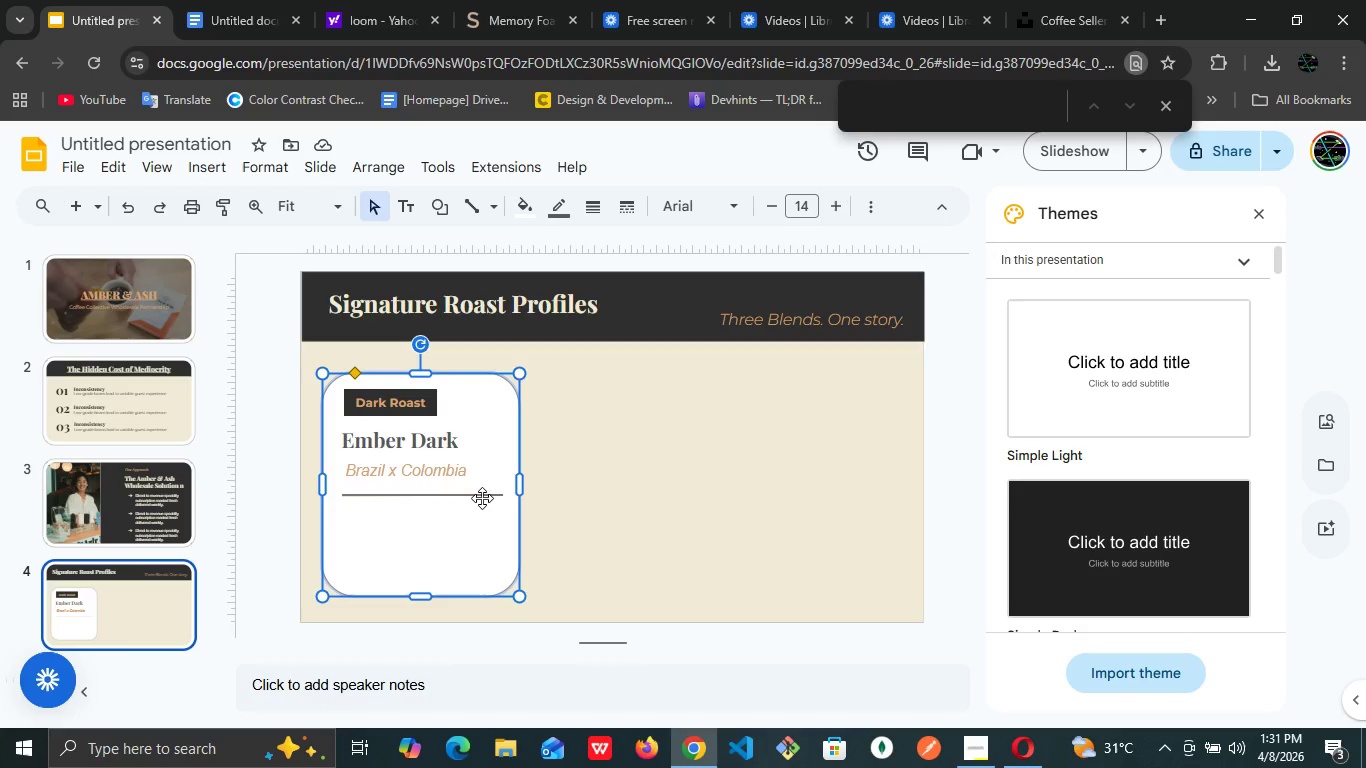 
left_click([482, 498])
 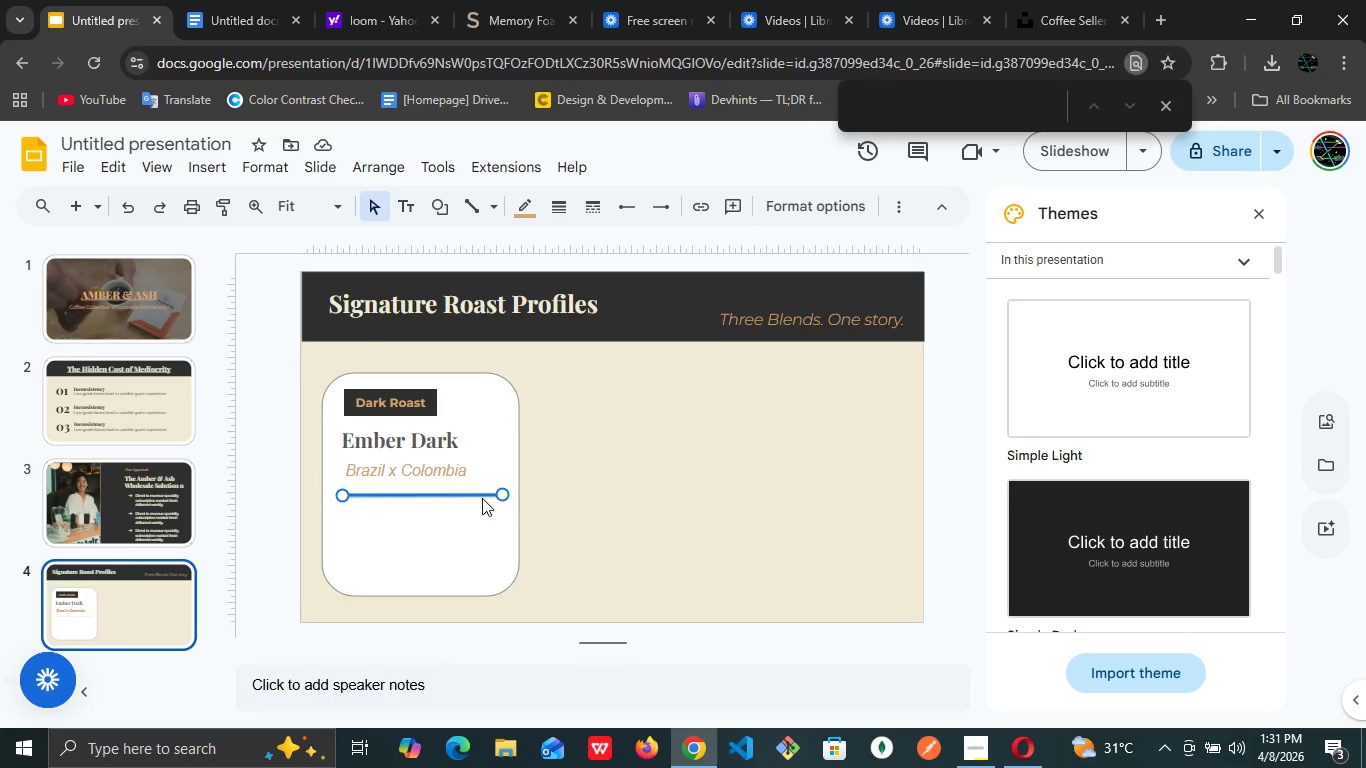 
key(ArrowUp)
 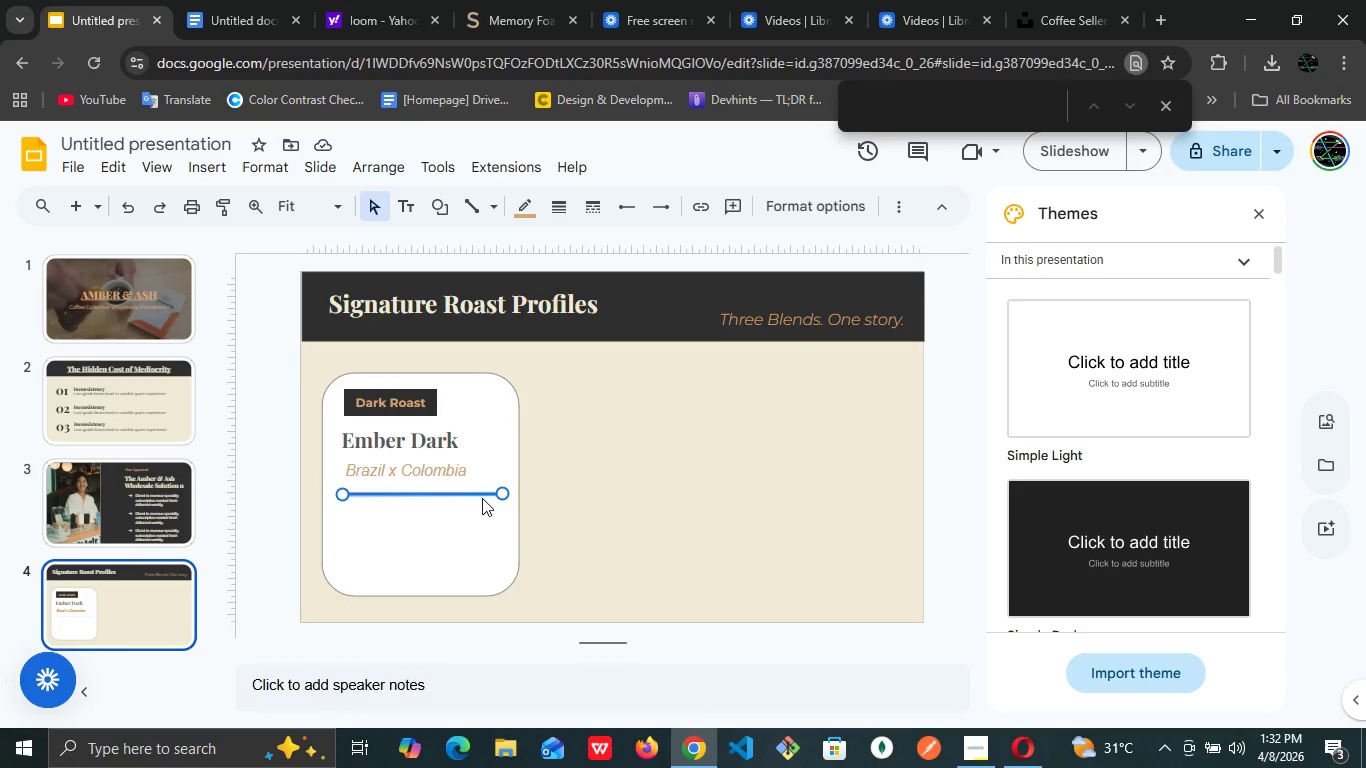 
wait(14.19)
 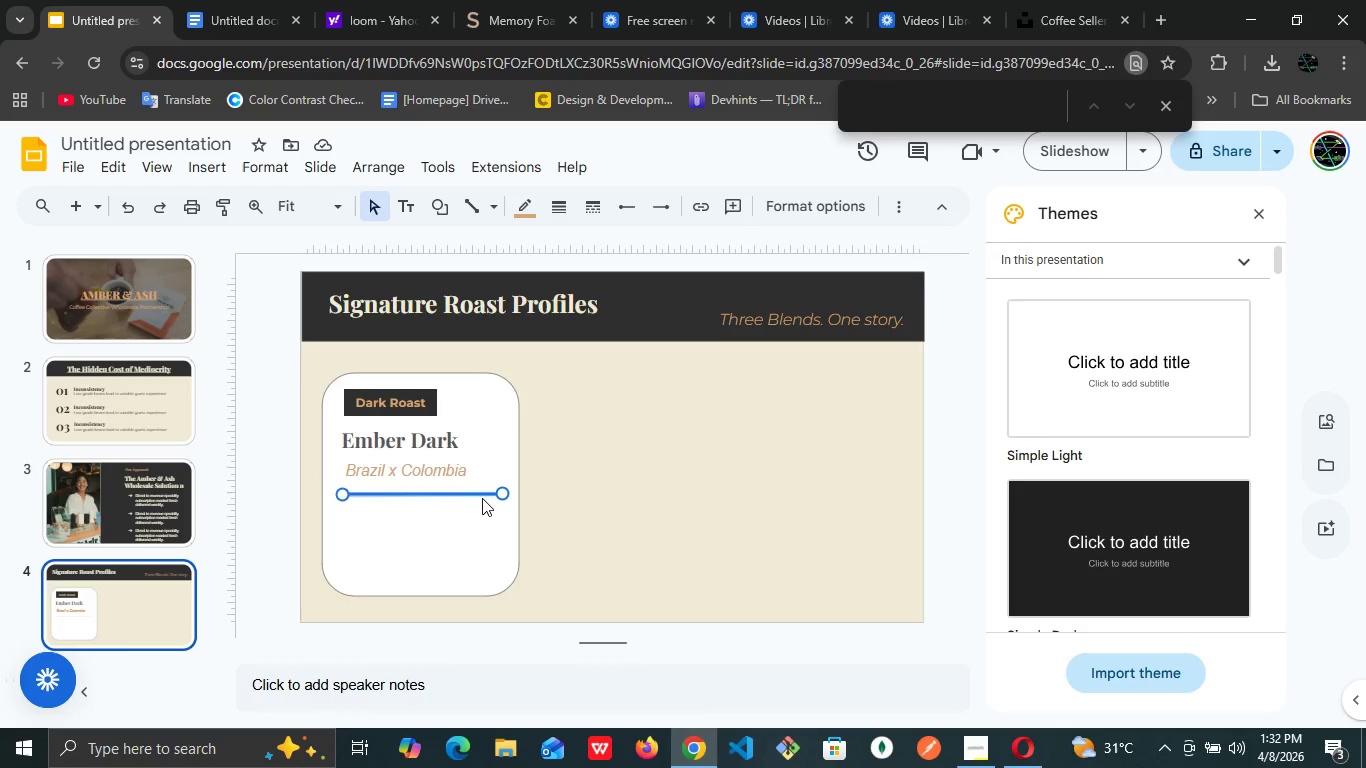 
key(ArrowUp)
 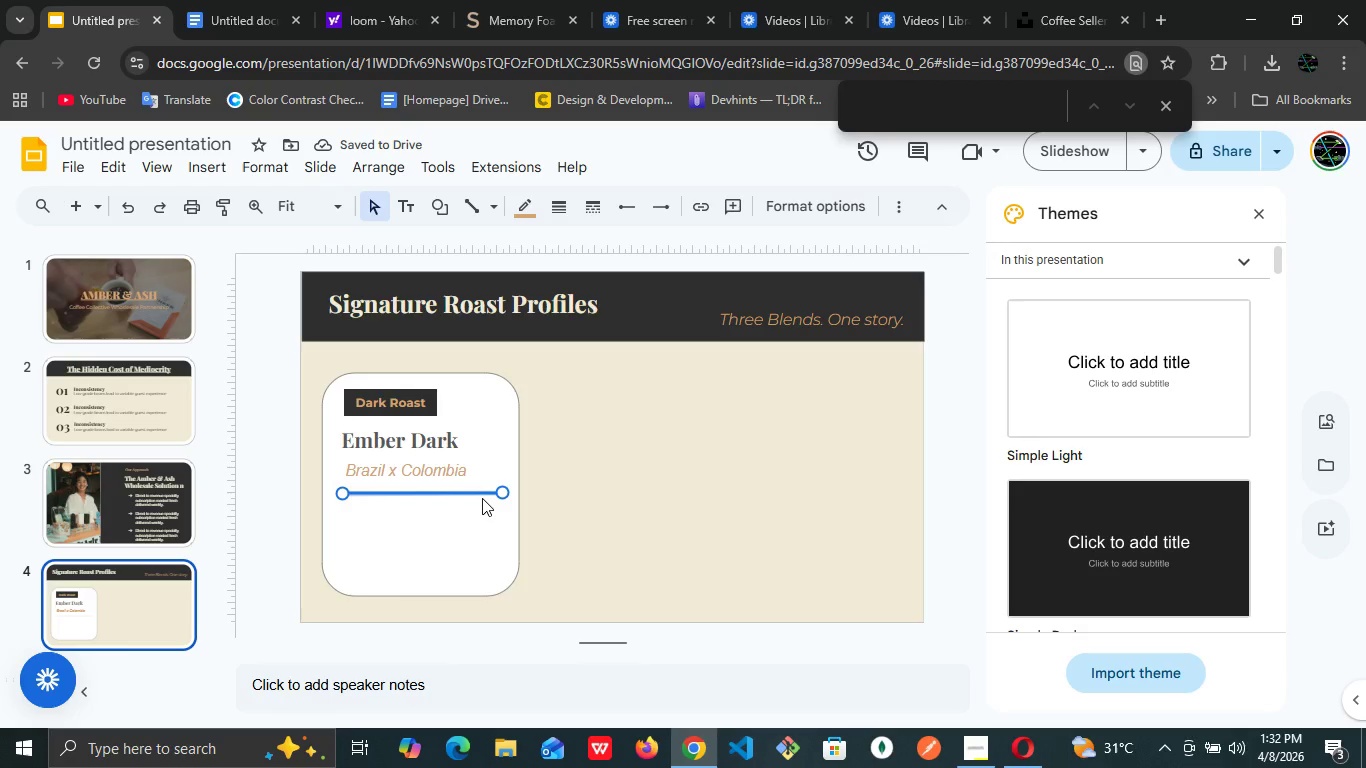 
key(ArrowUp)
 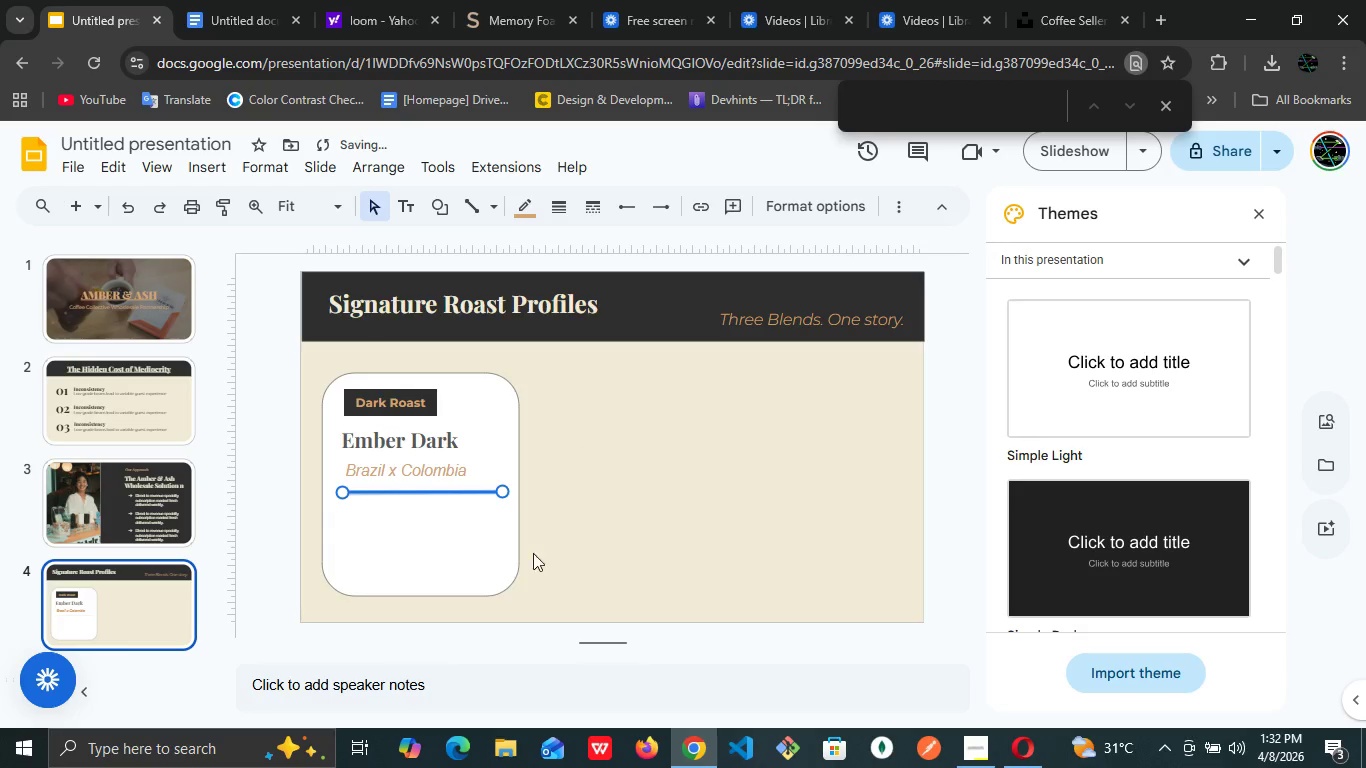 
left_click([481, 553])
 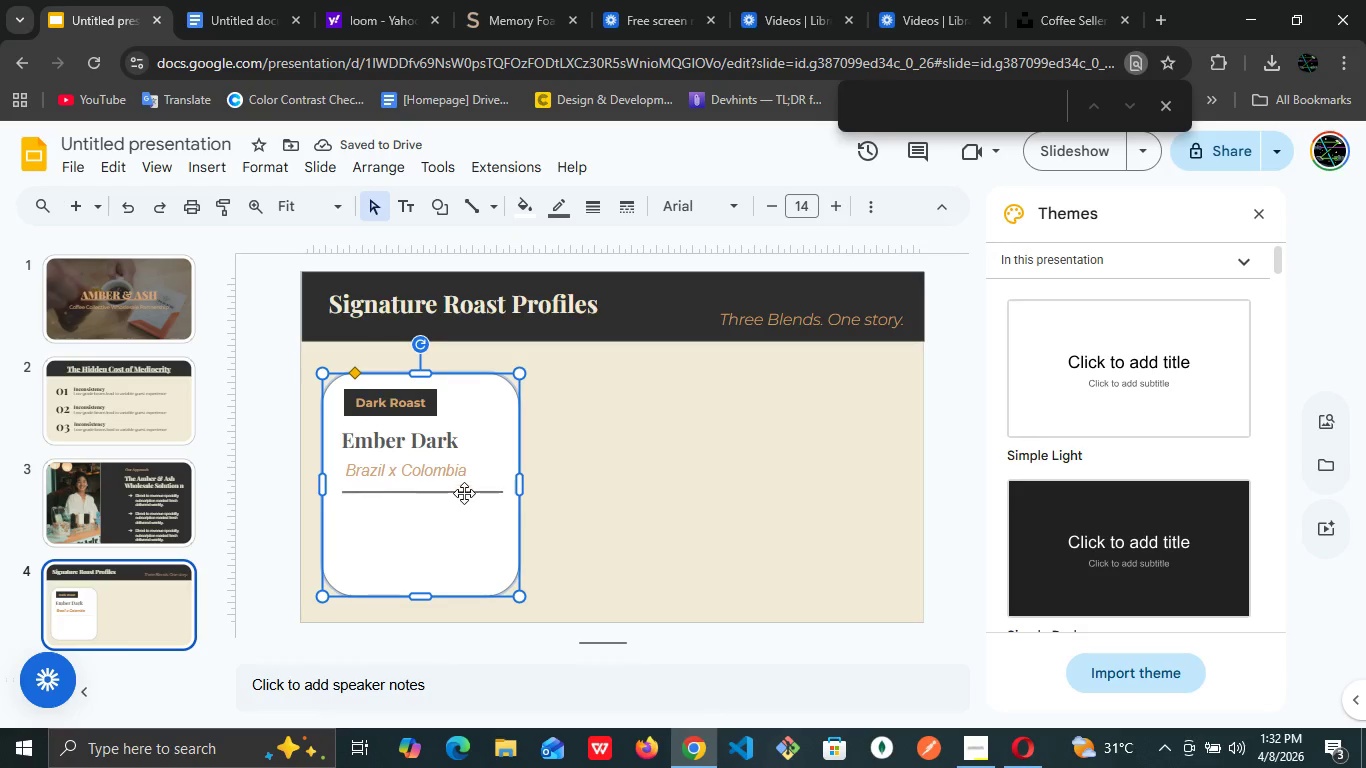 
left_click([464, 493])
 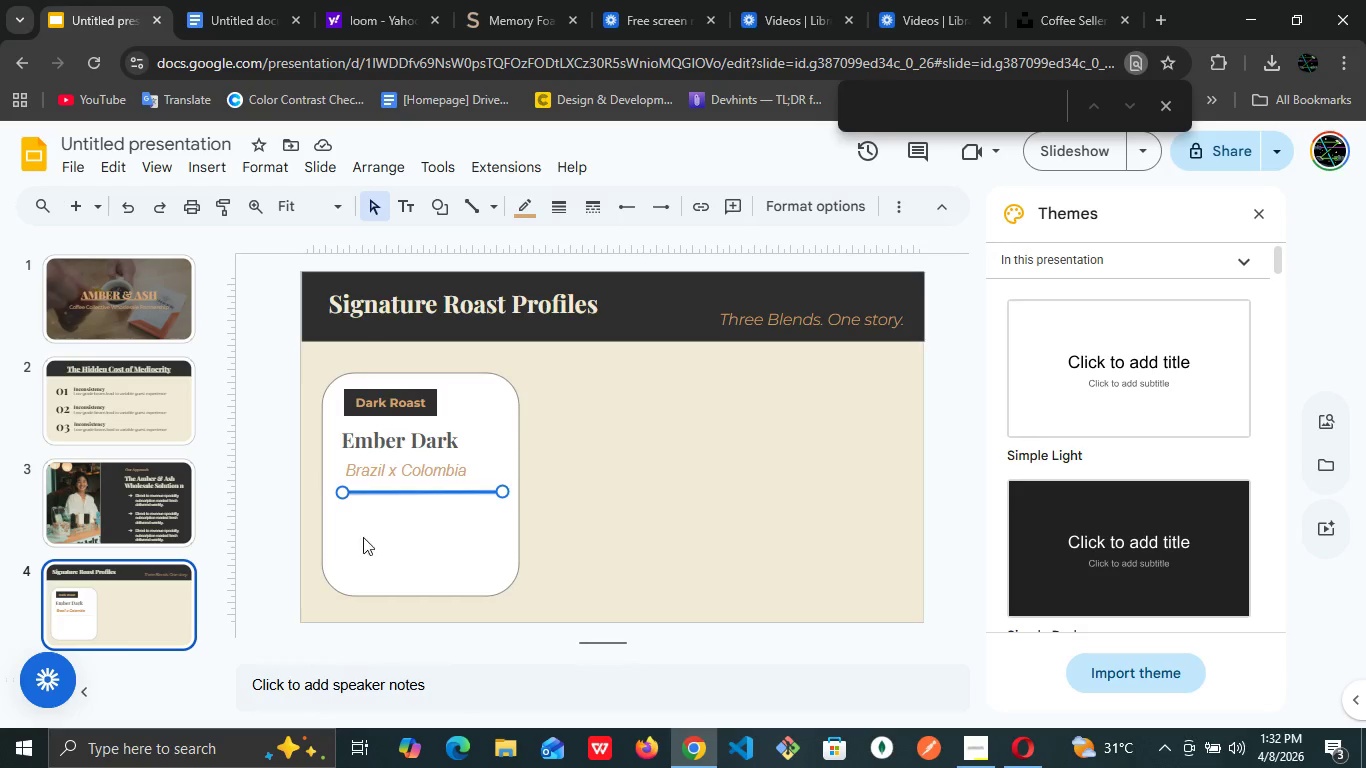 
wait(9.16)
 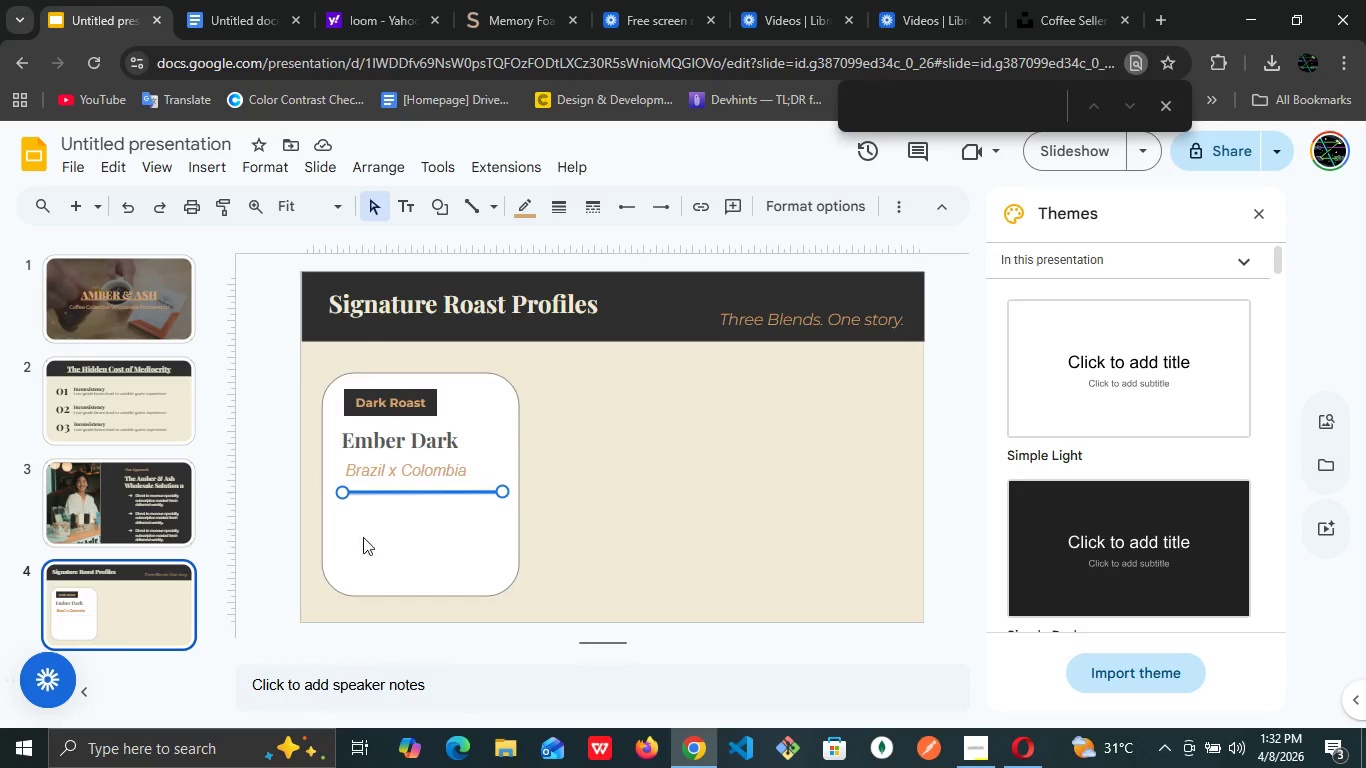 
left_click([686, 642])
 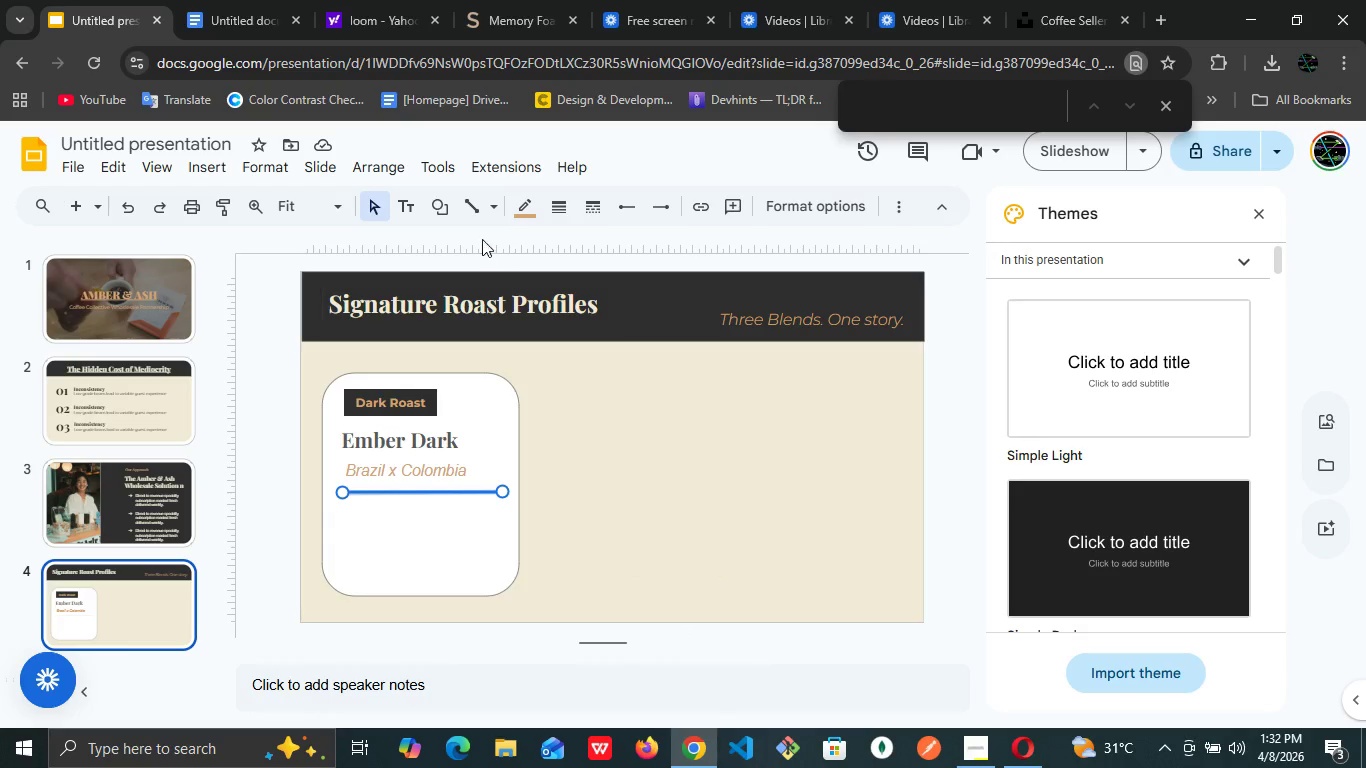 
wait(6.11)
 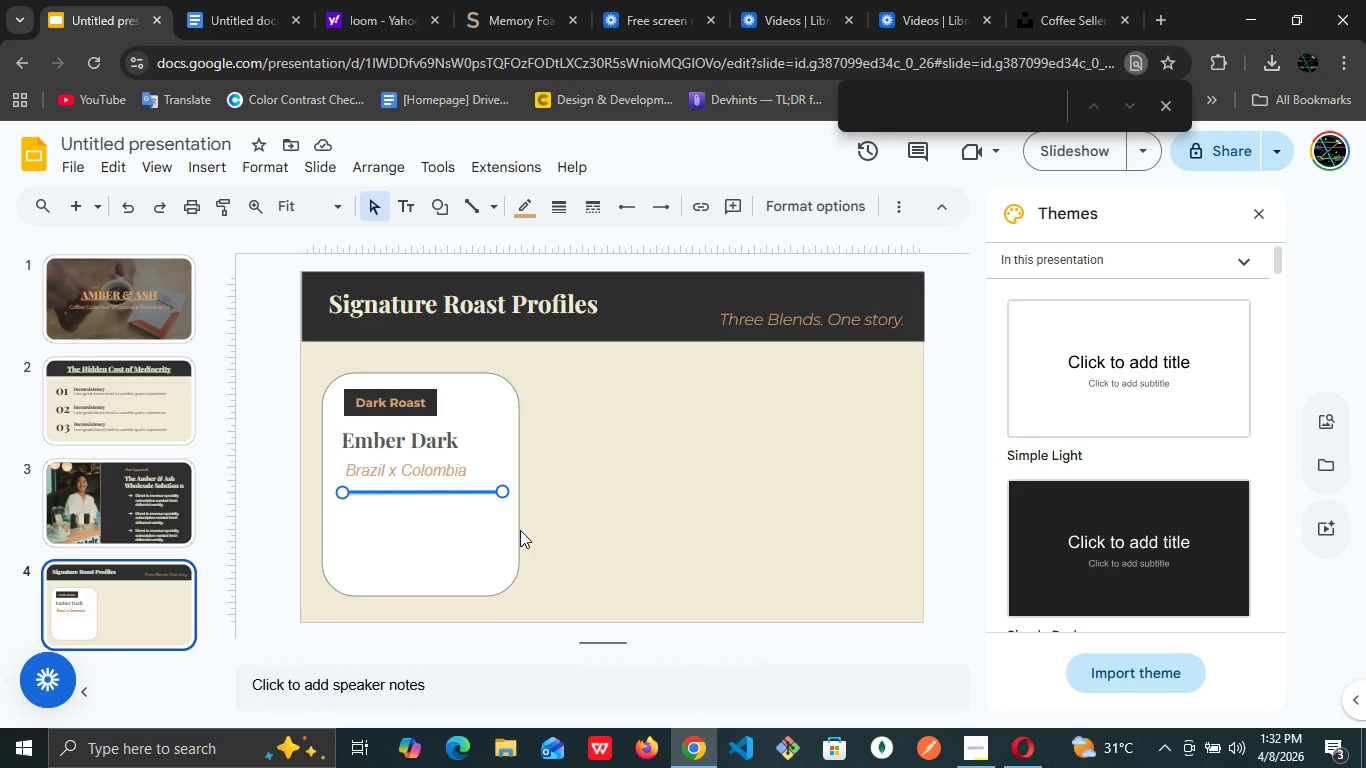 
left_click([411, 205])
 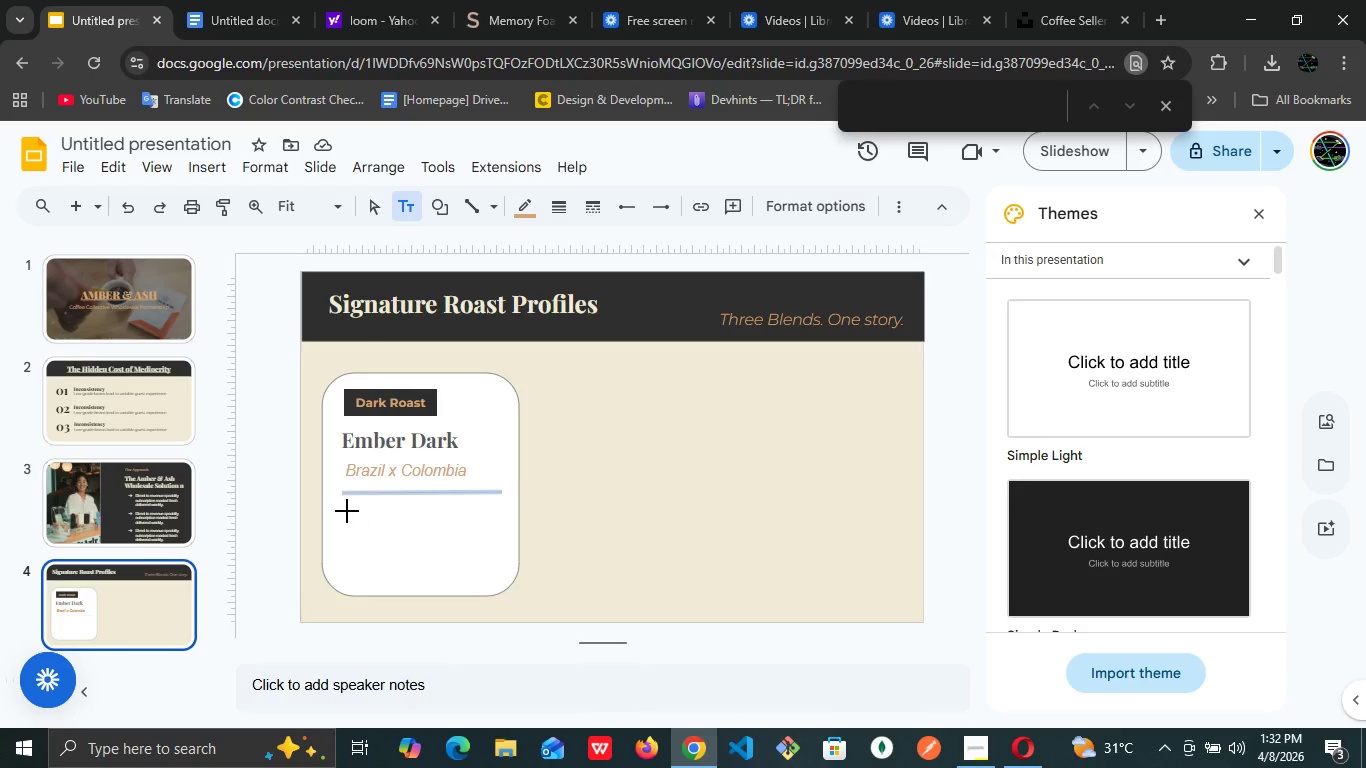 
left_click_drag(start_coordinate=[347, 511], to_coordinate=[494, 575])
 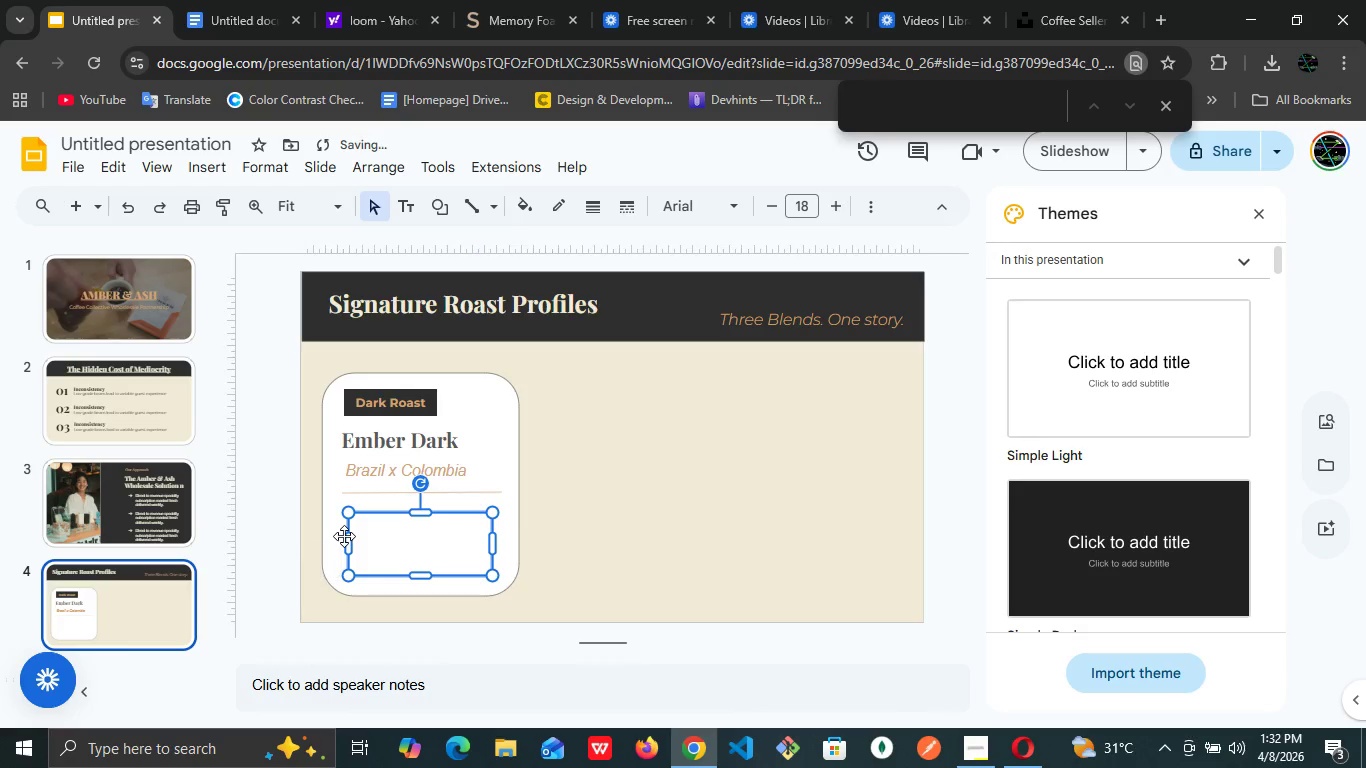 
left_click([344, 536])
 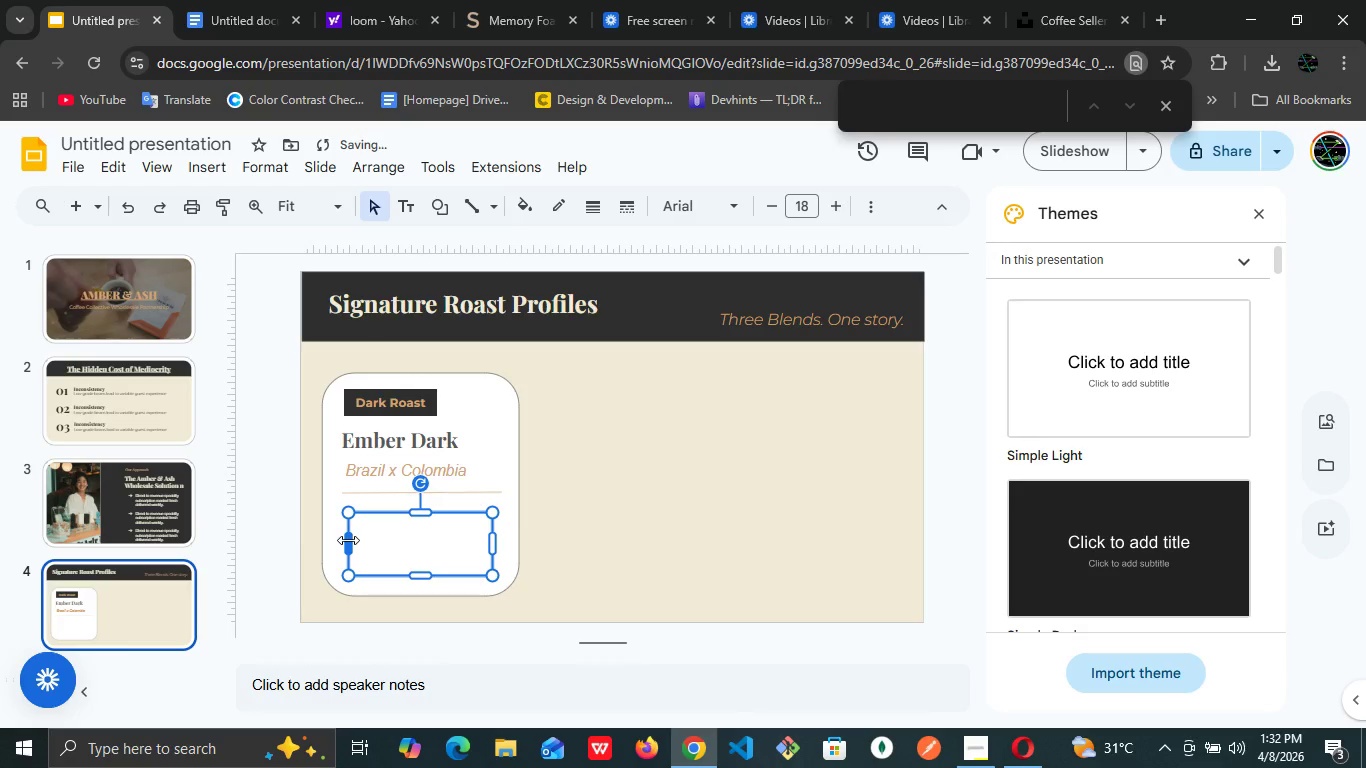 
left_click_drag(start_coordinate=[348, 540], to_coordinate=[343, 542])
 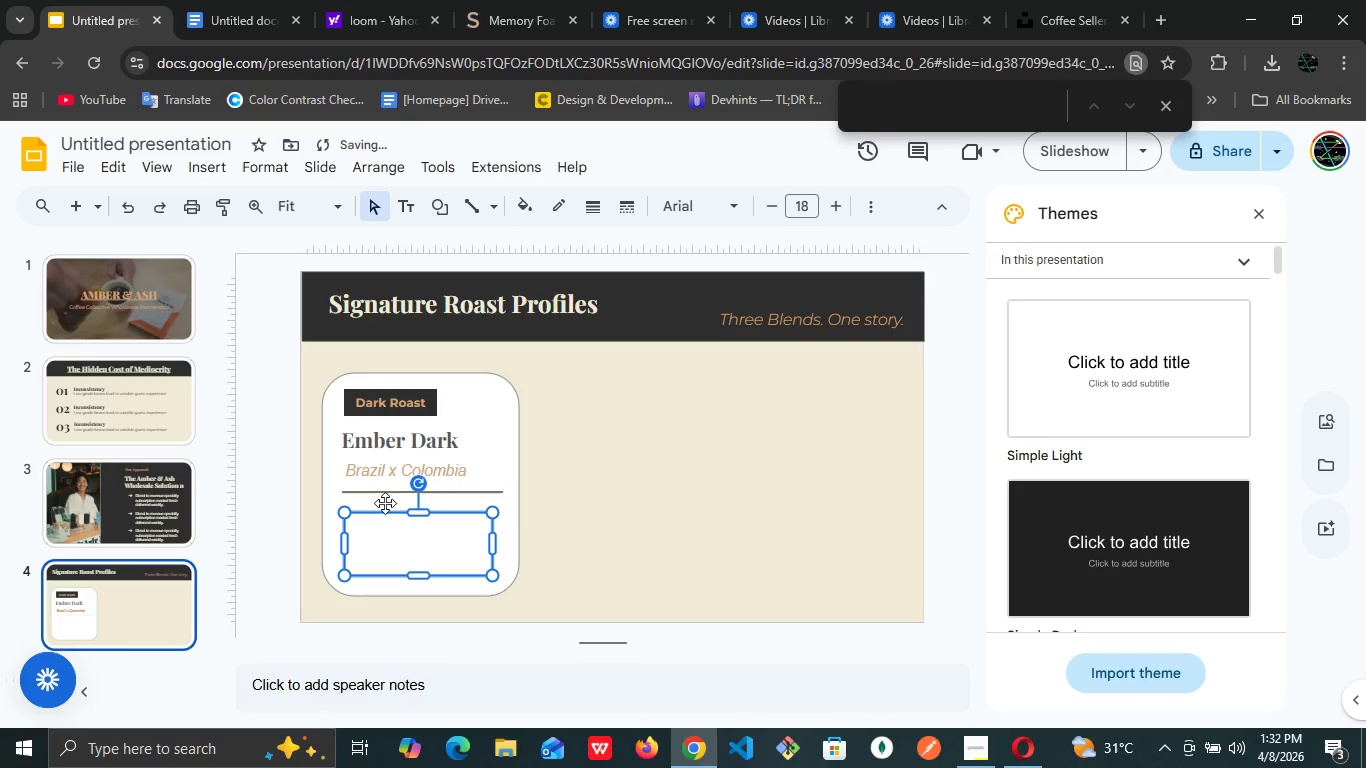 
left_click([394, 536])
 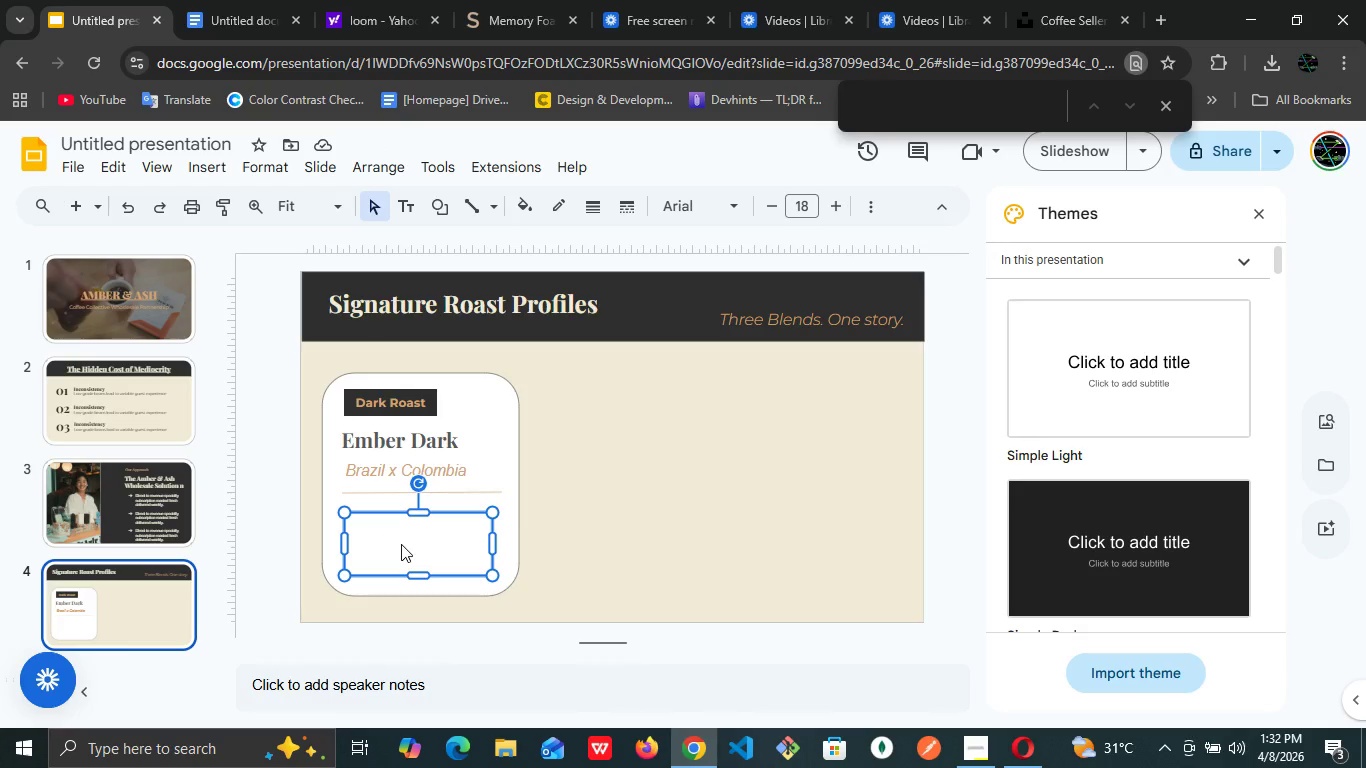 
type(d)
key(Backspace)
type(Dark Cholo)
 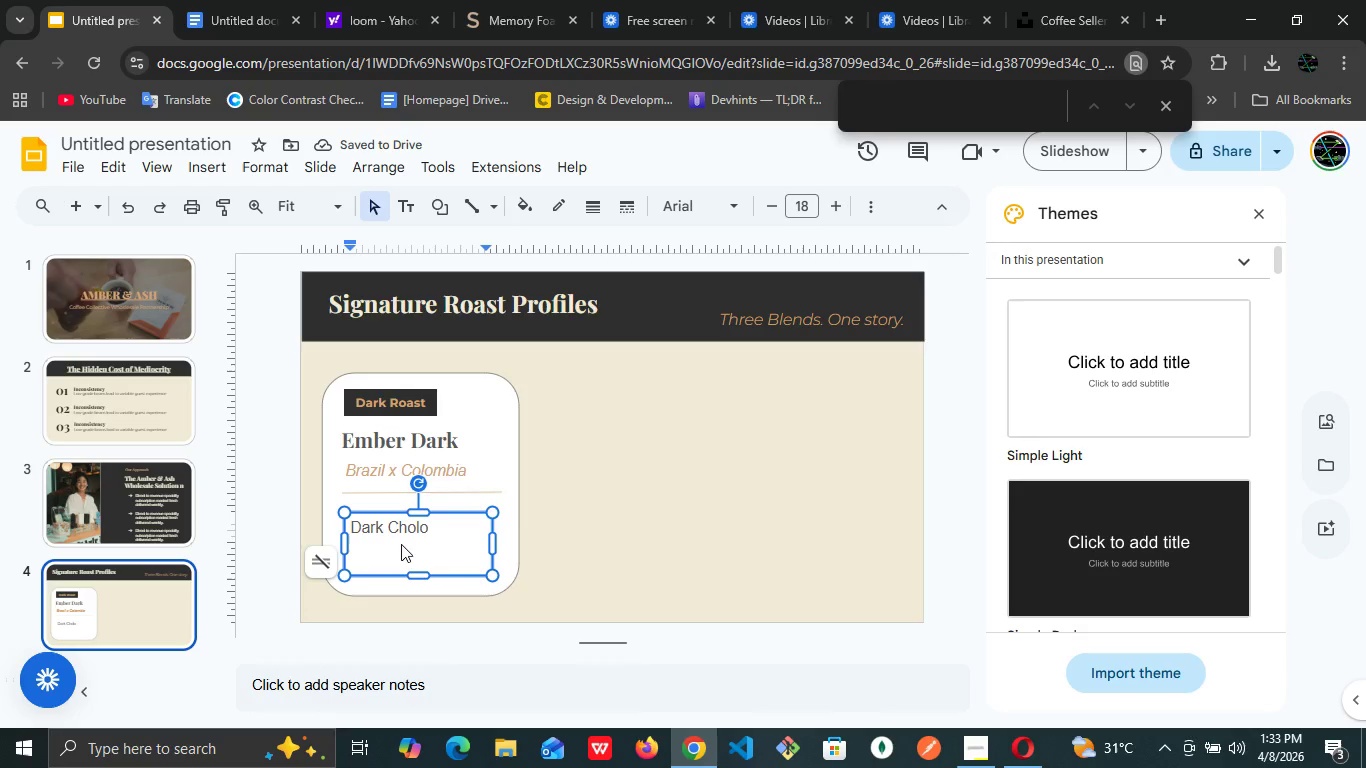 
key(Backspace)
key(Backspace)
type(colate )
key(Backspace)
type(- Toasted Hazeinut)
 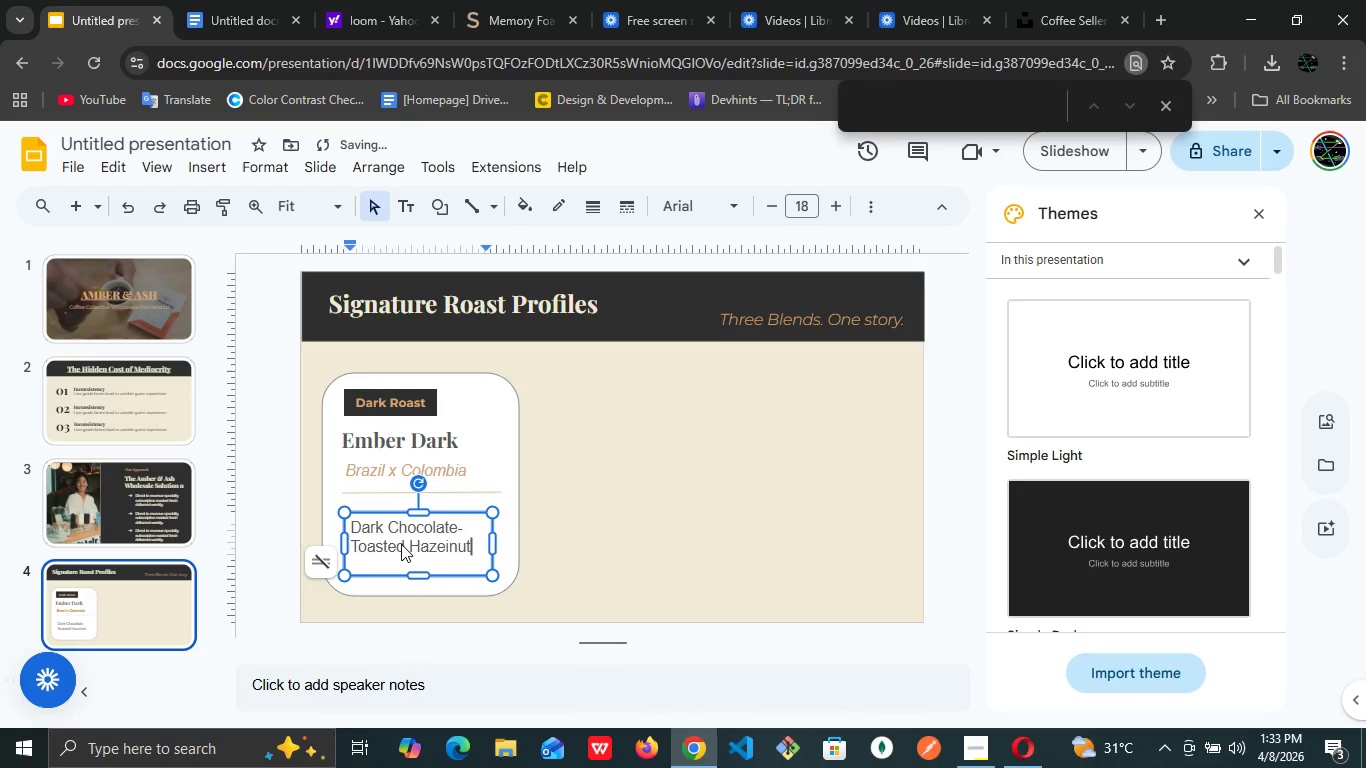 
wait(8.02)
 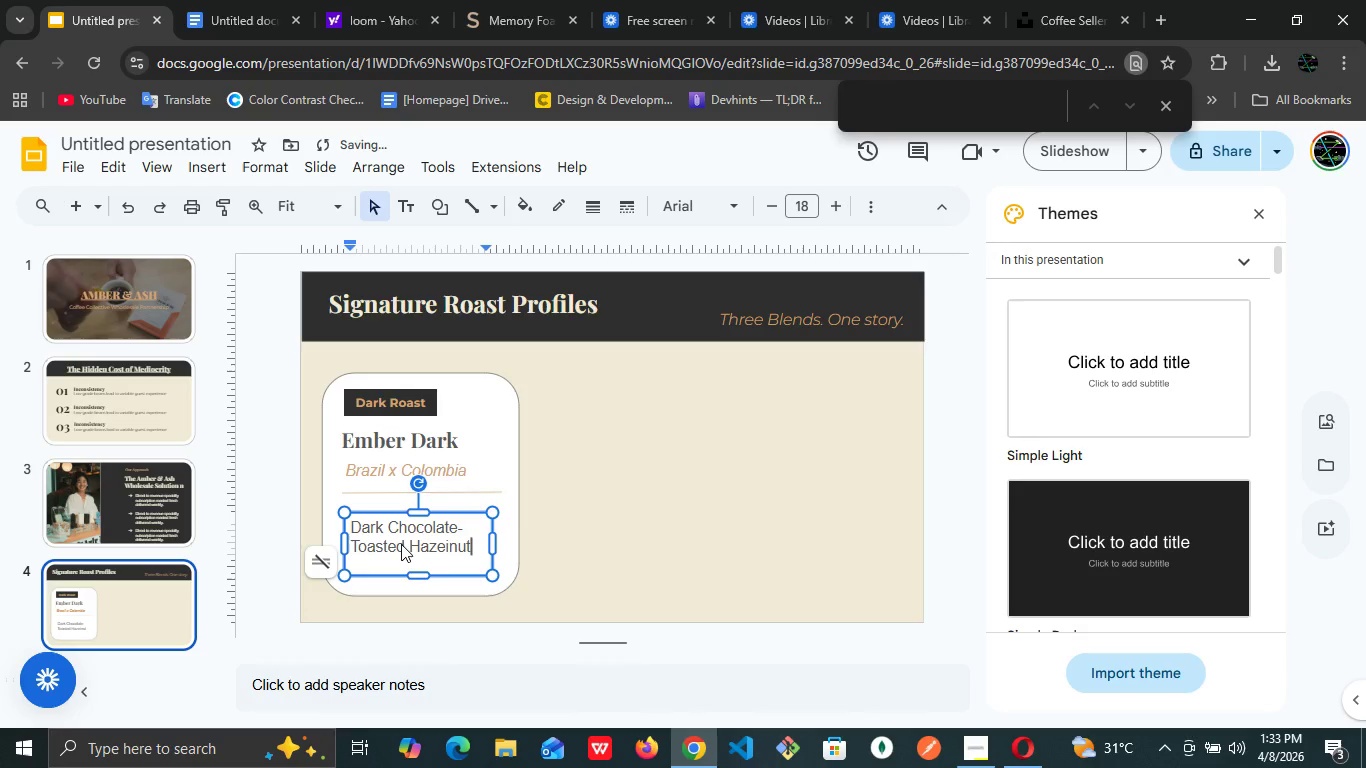 
left_click([460, 530])
 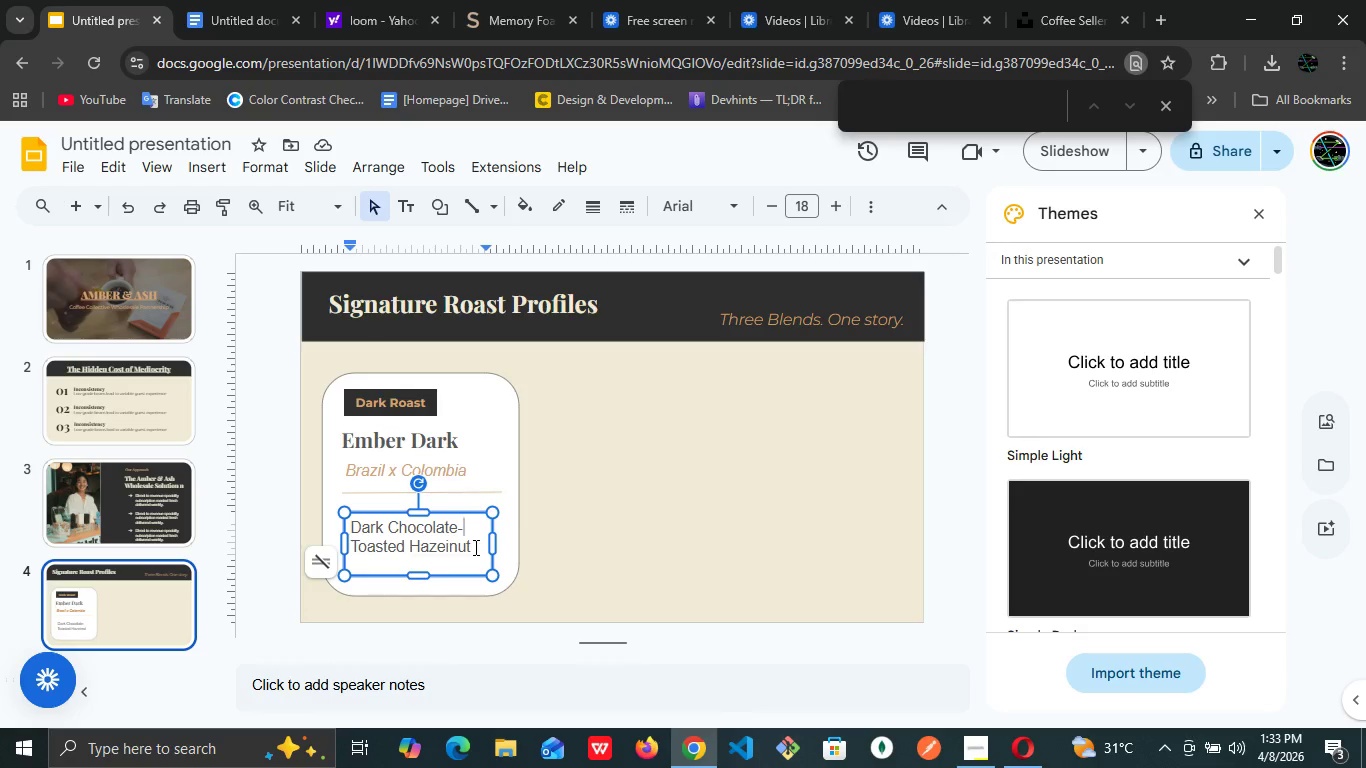 
key(Backspace)
 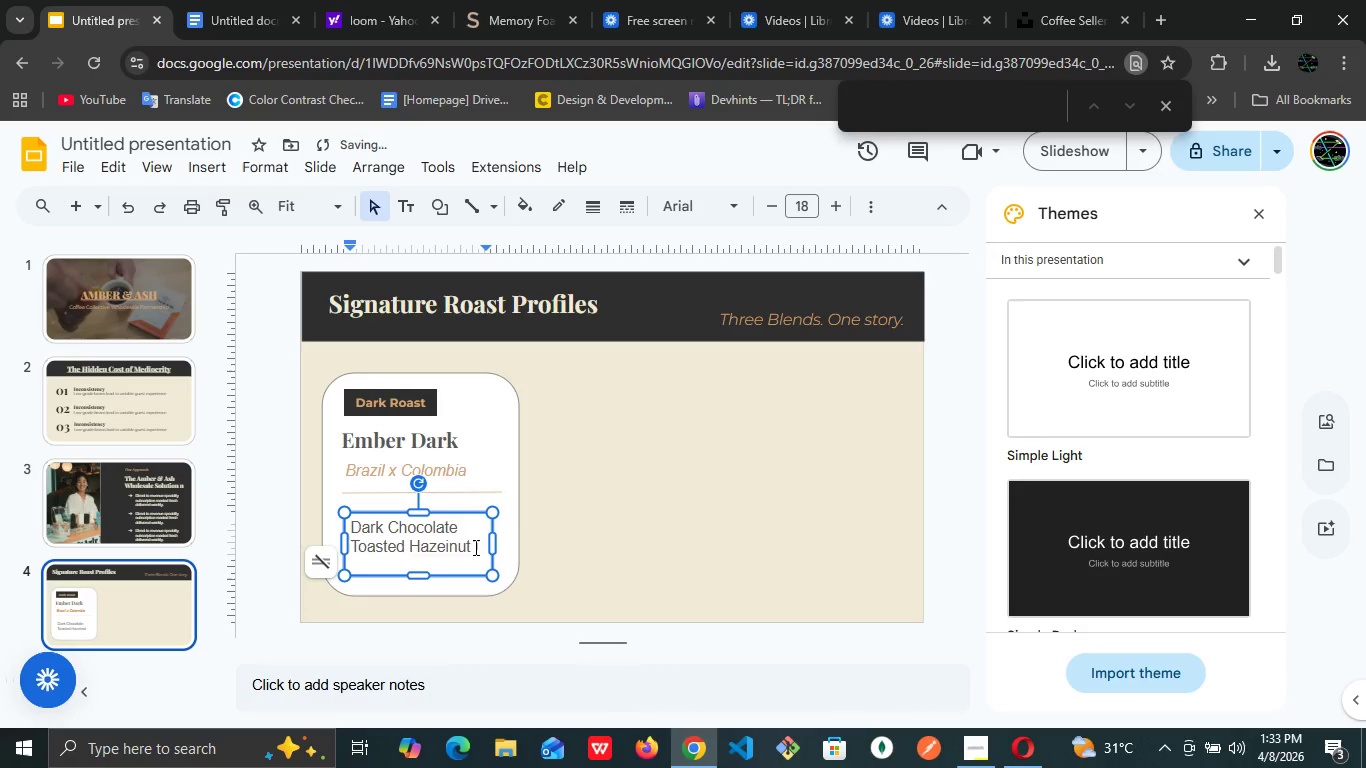 
key(Space)
 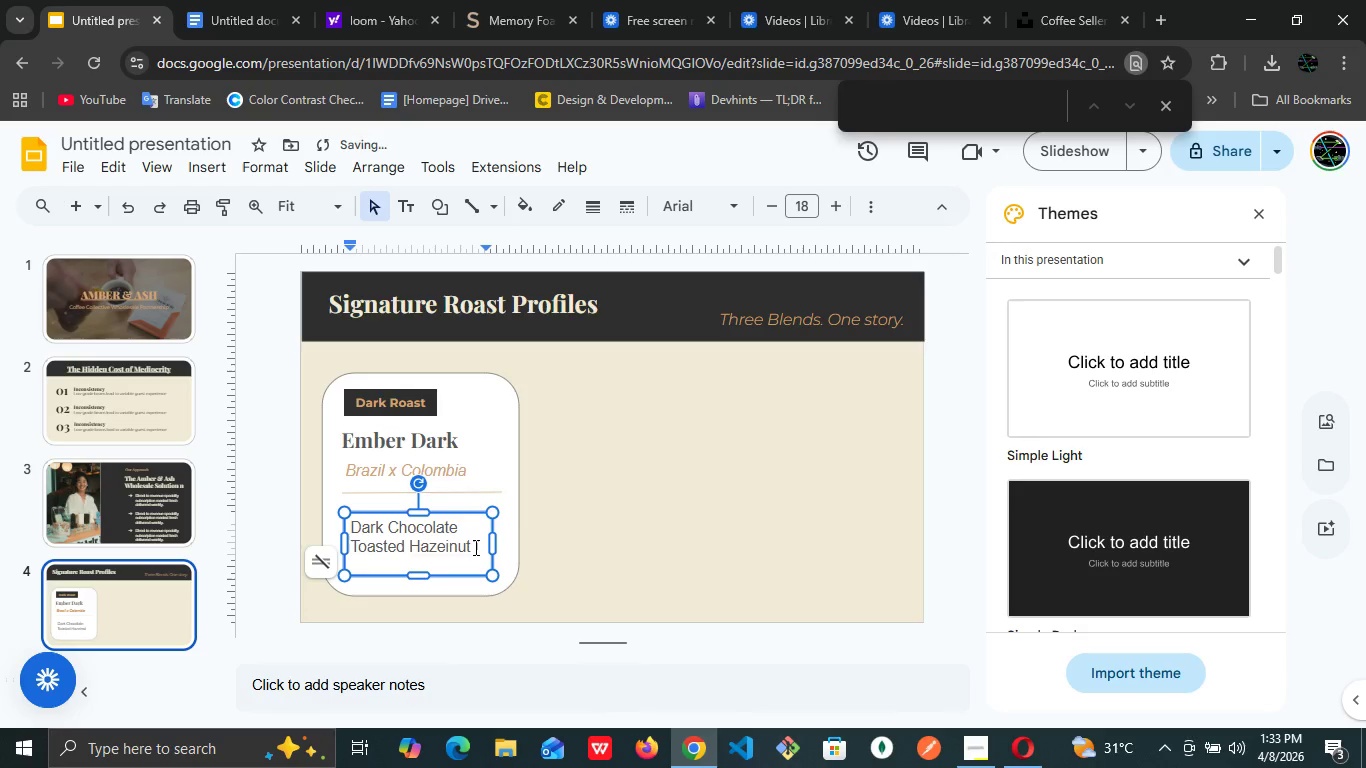 
key(Shift+8)
 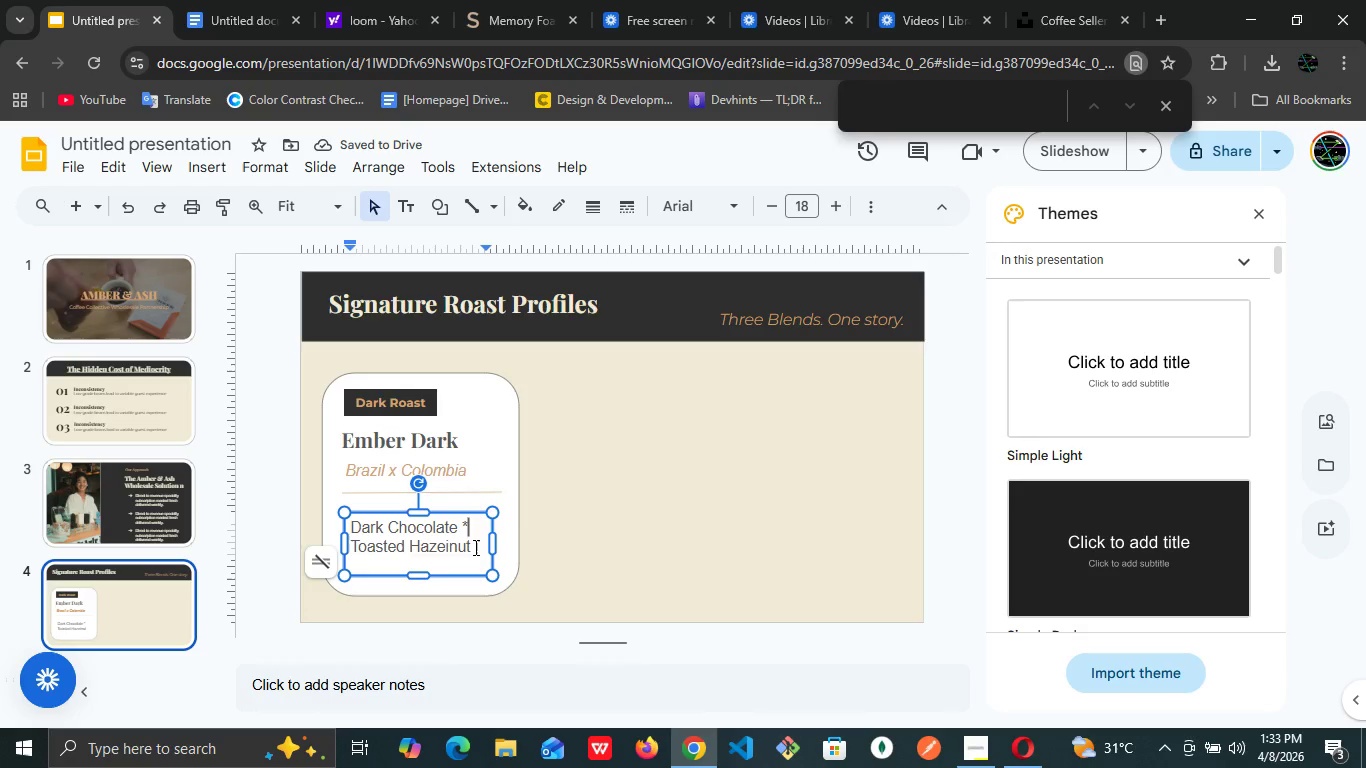 
wait(6.52)
 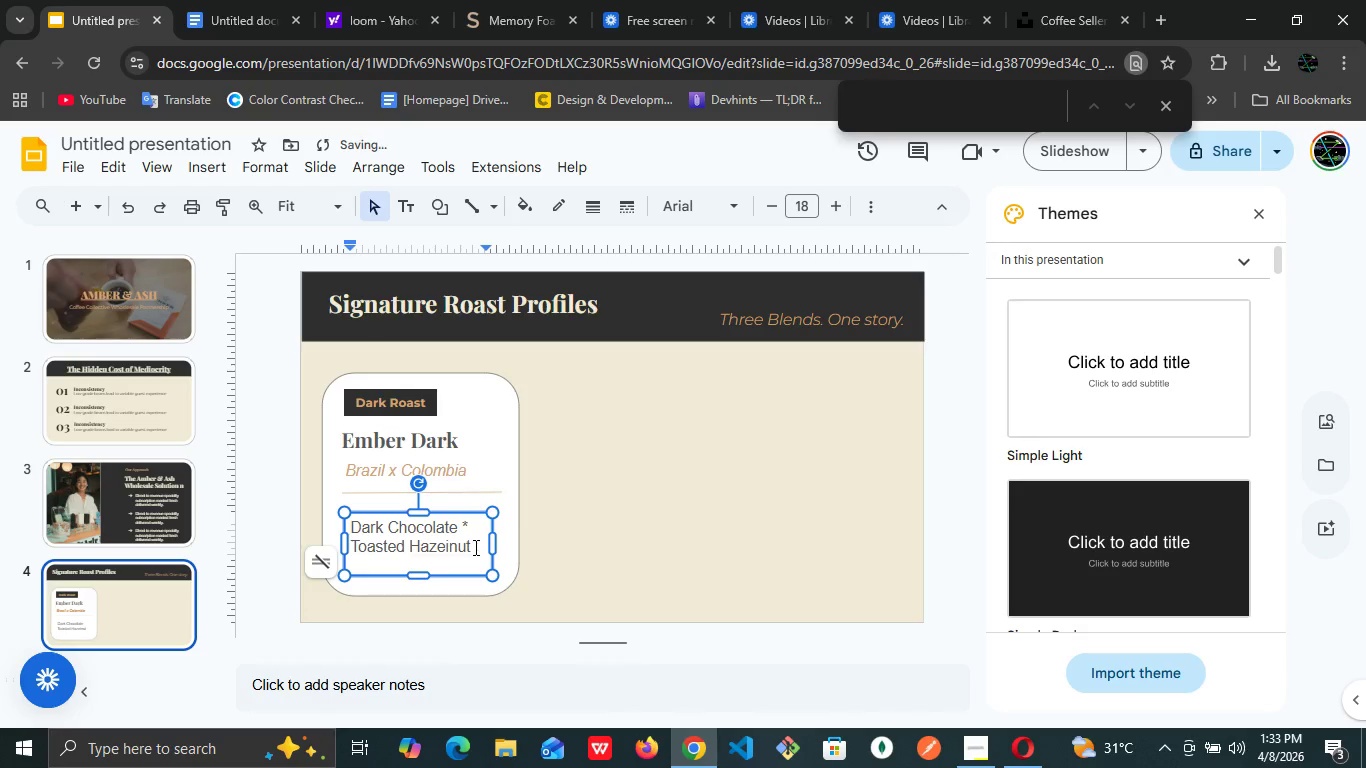 
left_click([474, 547])
 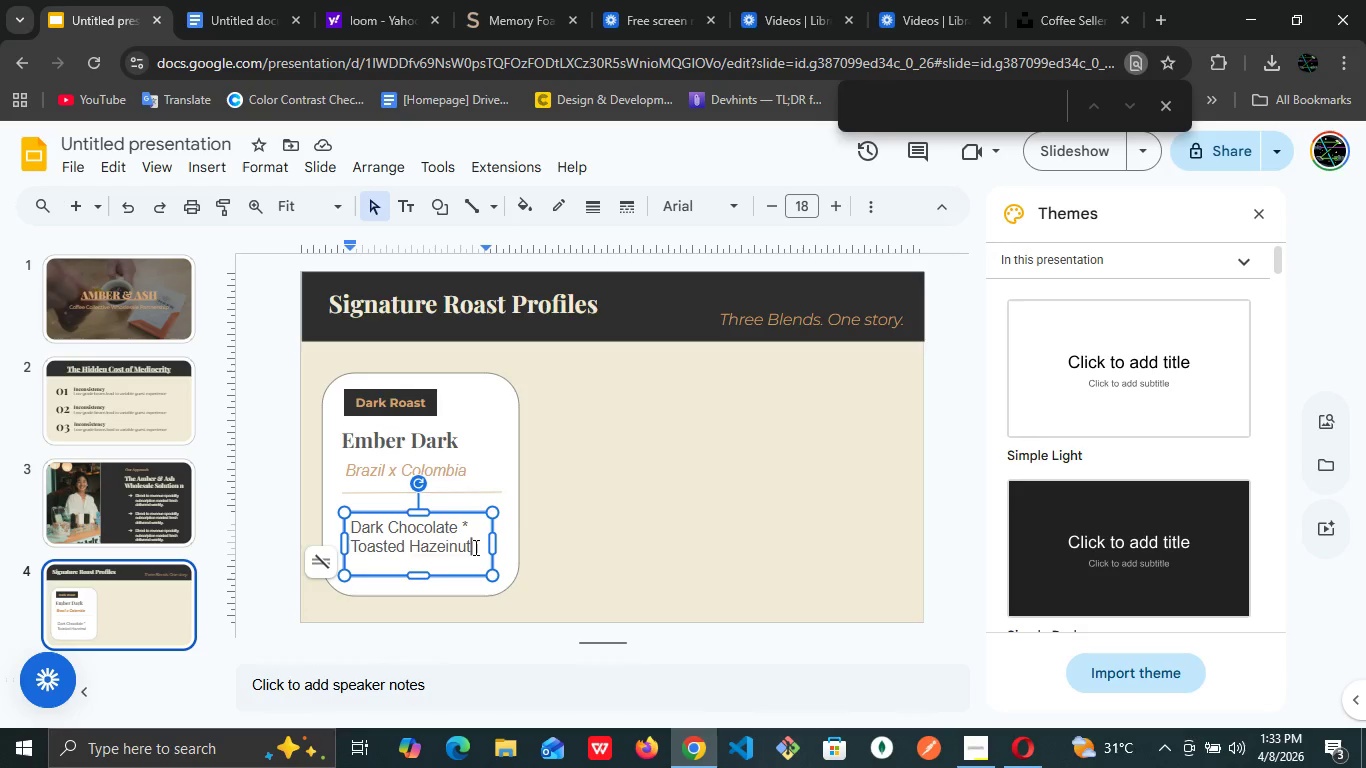 
key(Space)
 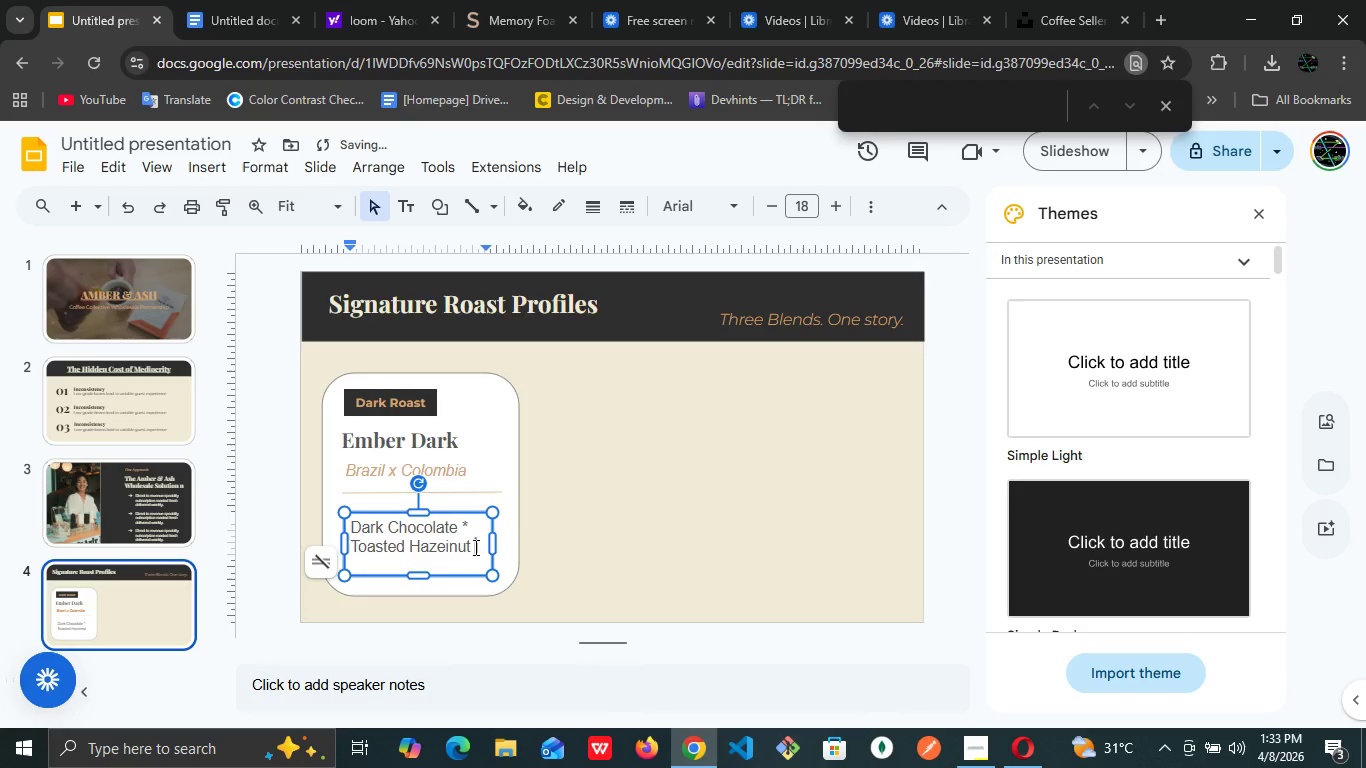 
key(Shift+8)
 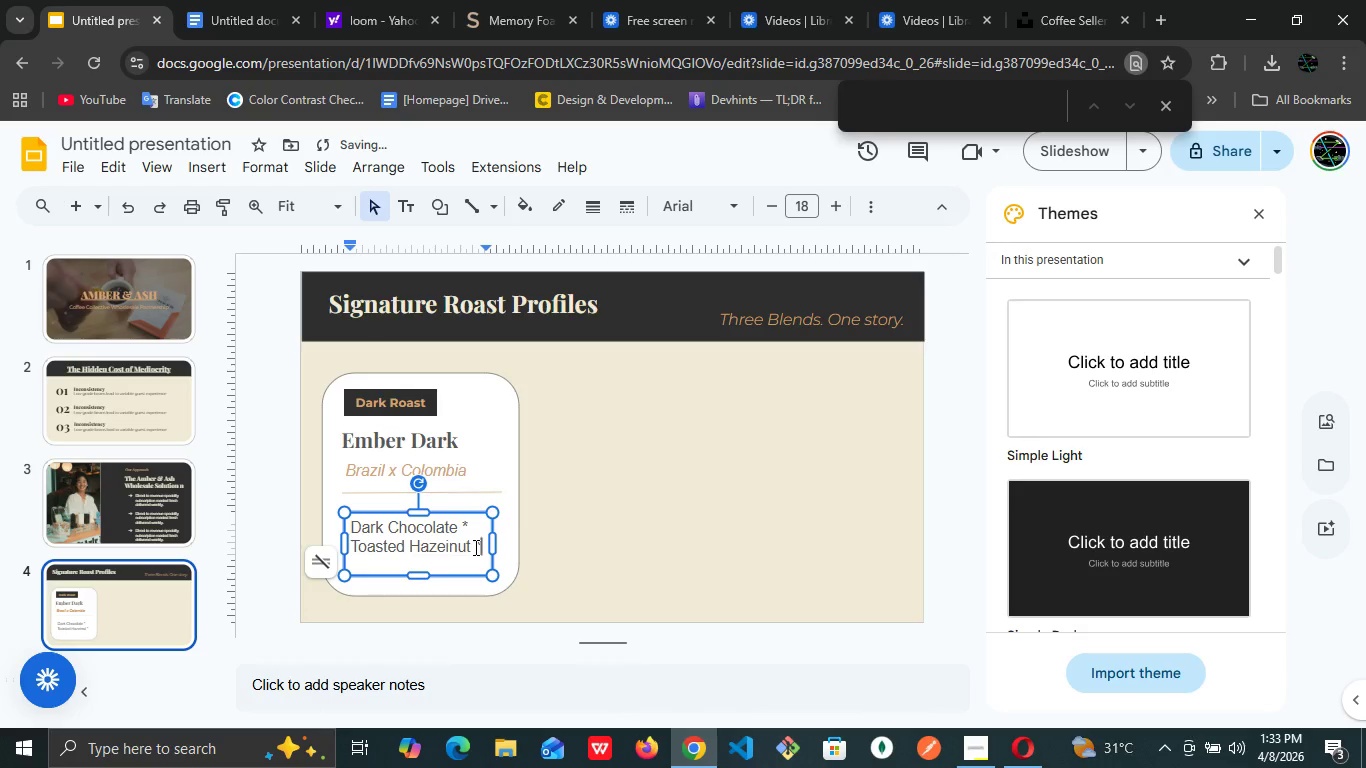 
key(Space)
 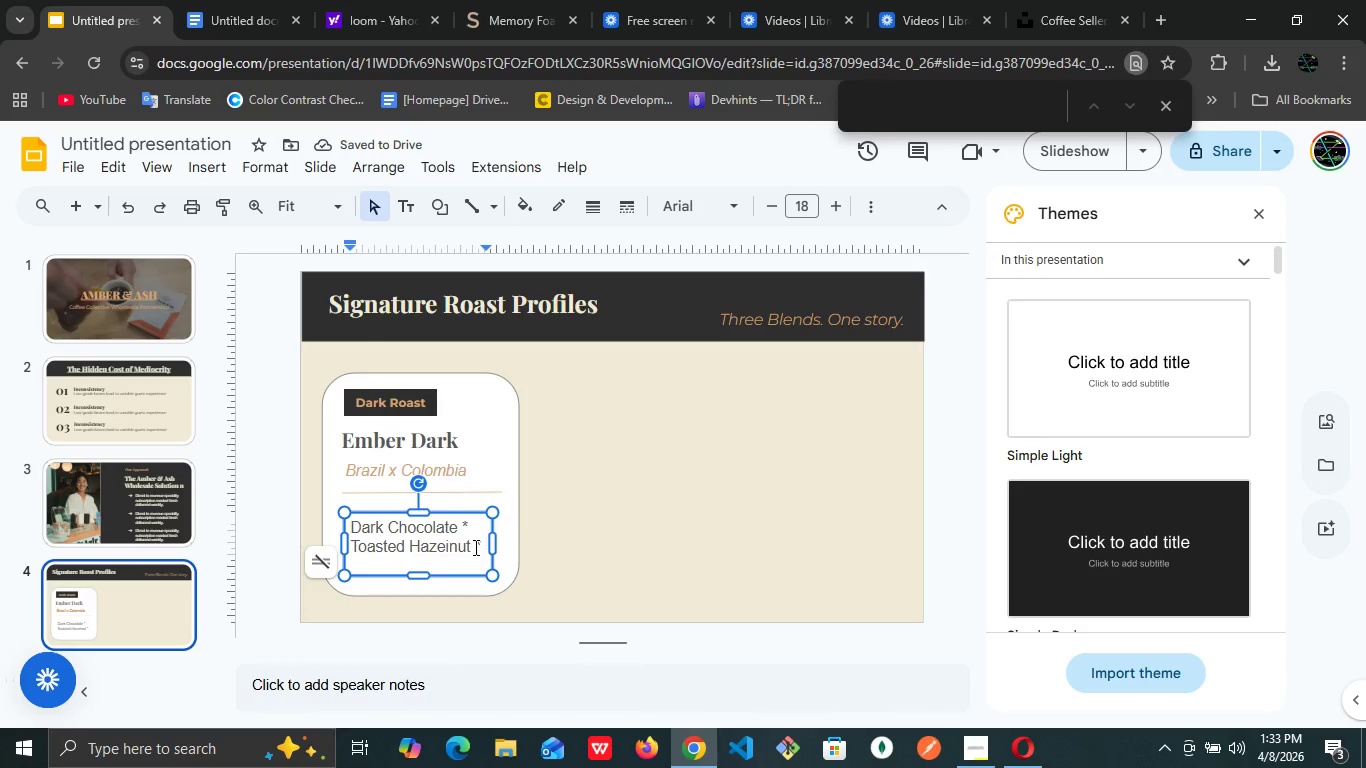 
key(CapsLock)
 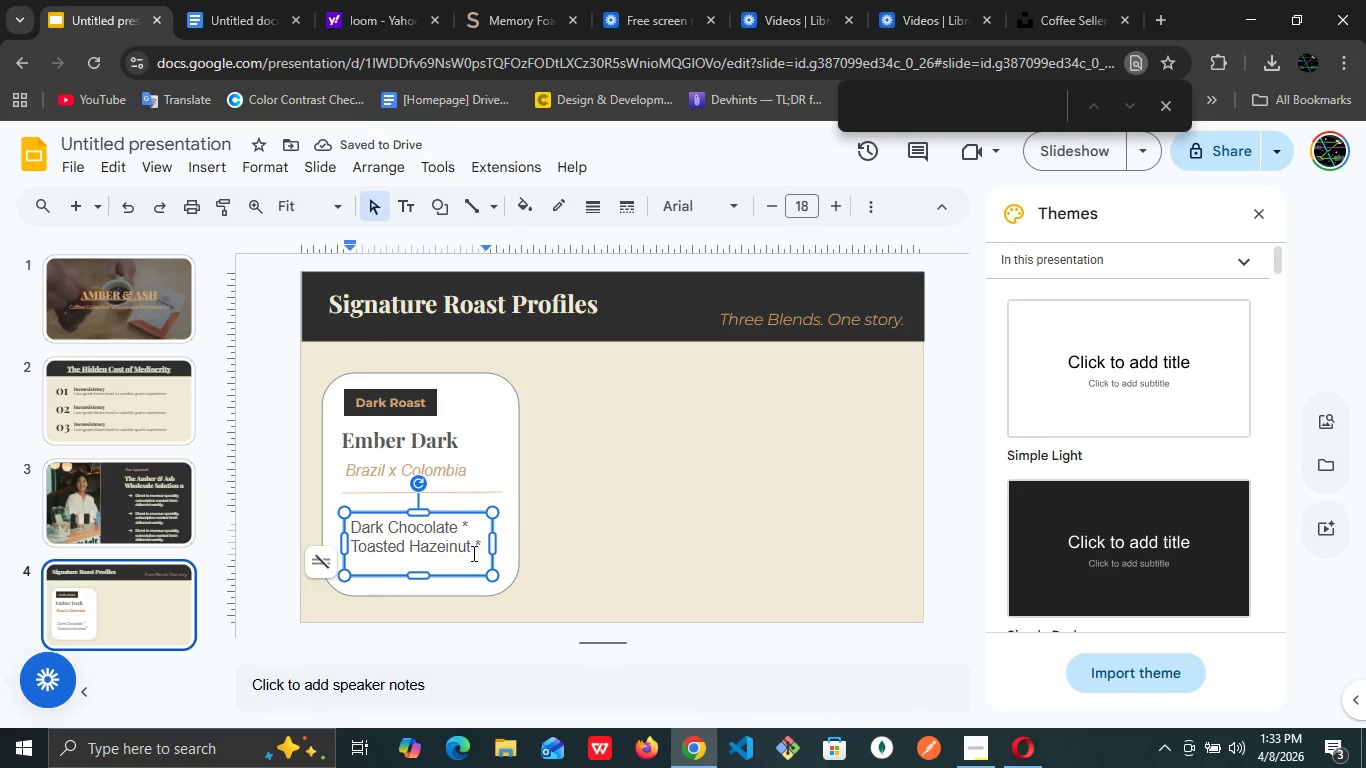 
type(Brown sugar)
 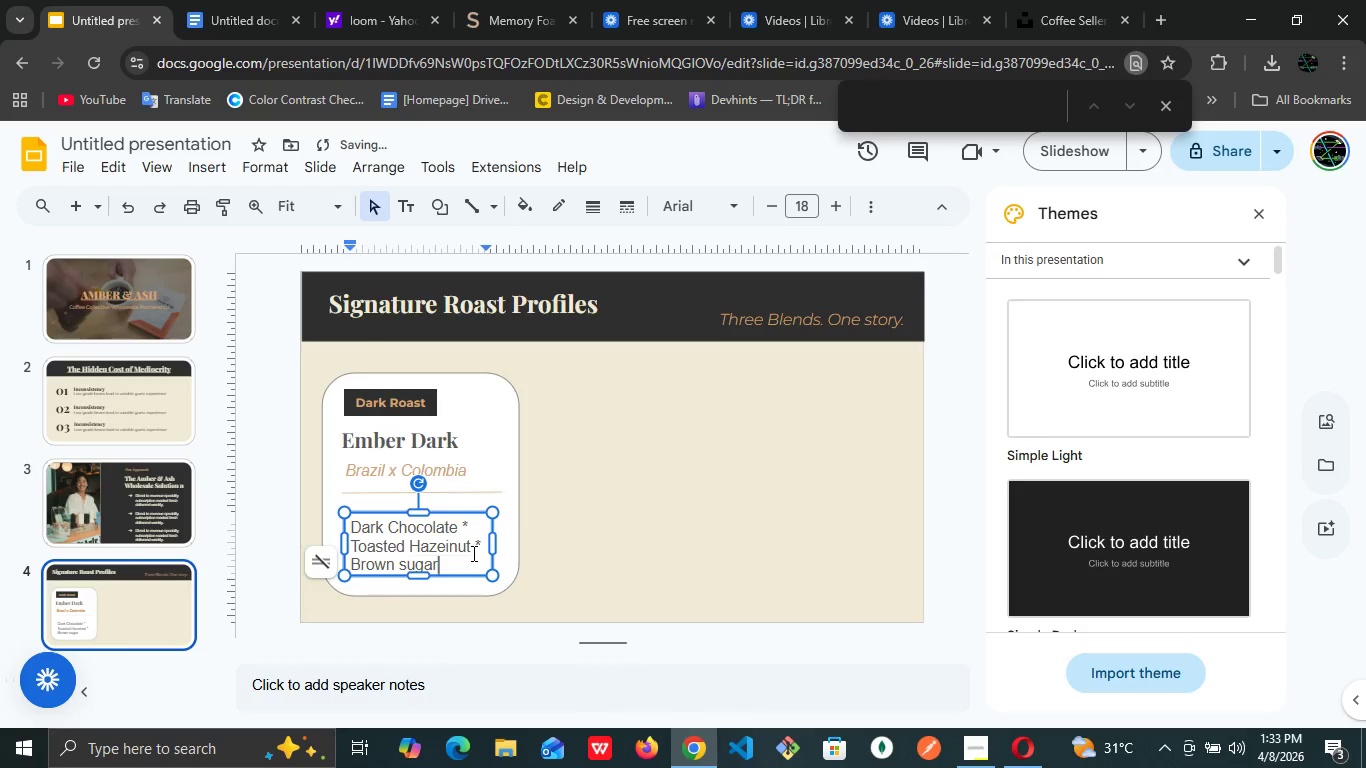 
key(Control+A)
 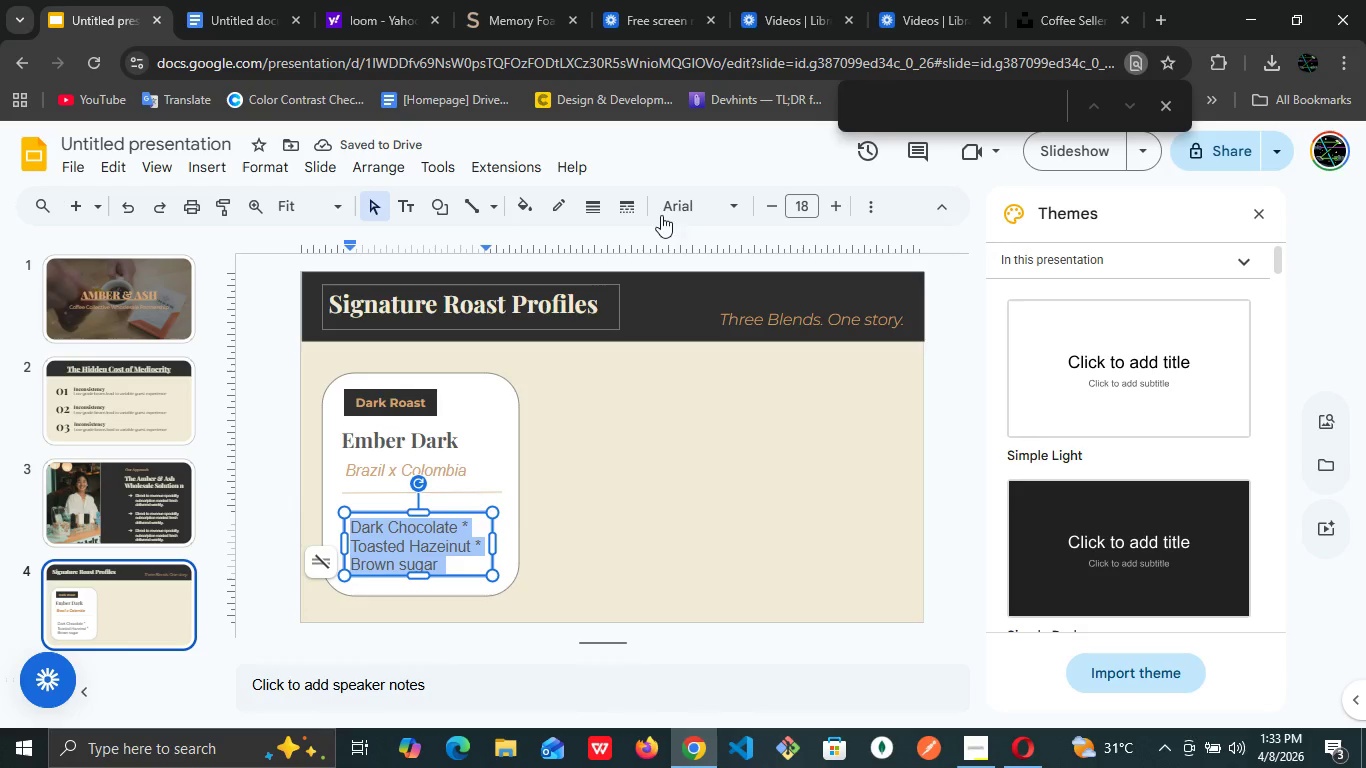 
left_click([726, 202])
 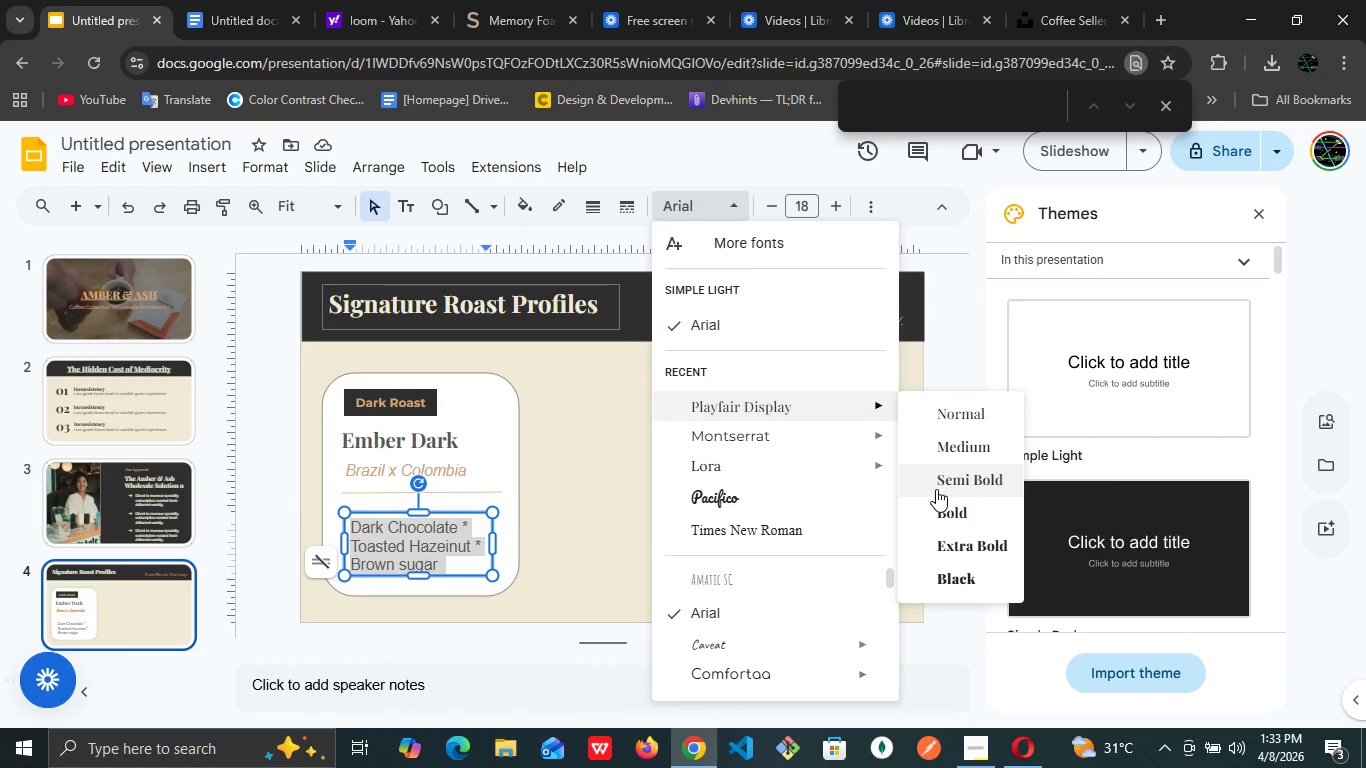 
left_click([953, 450])
 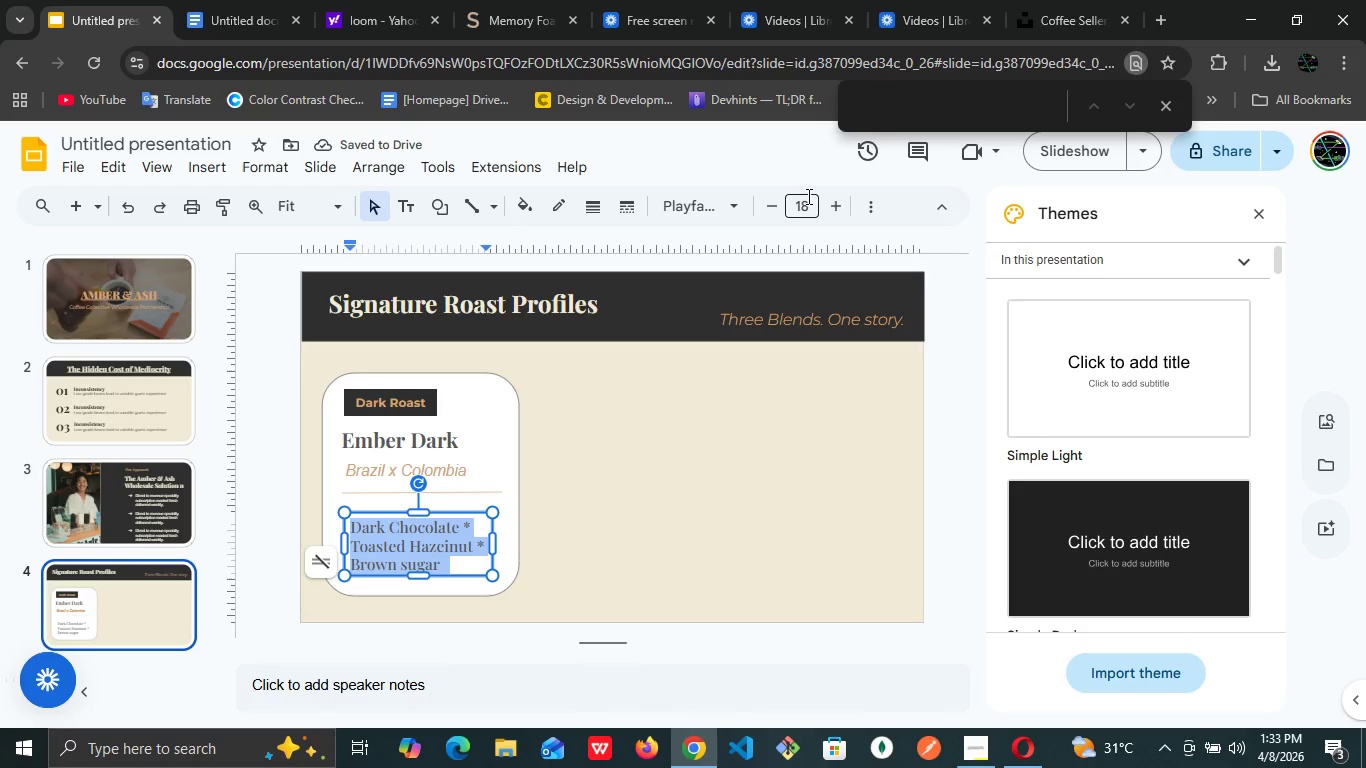 
double_click([802, 202])
 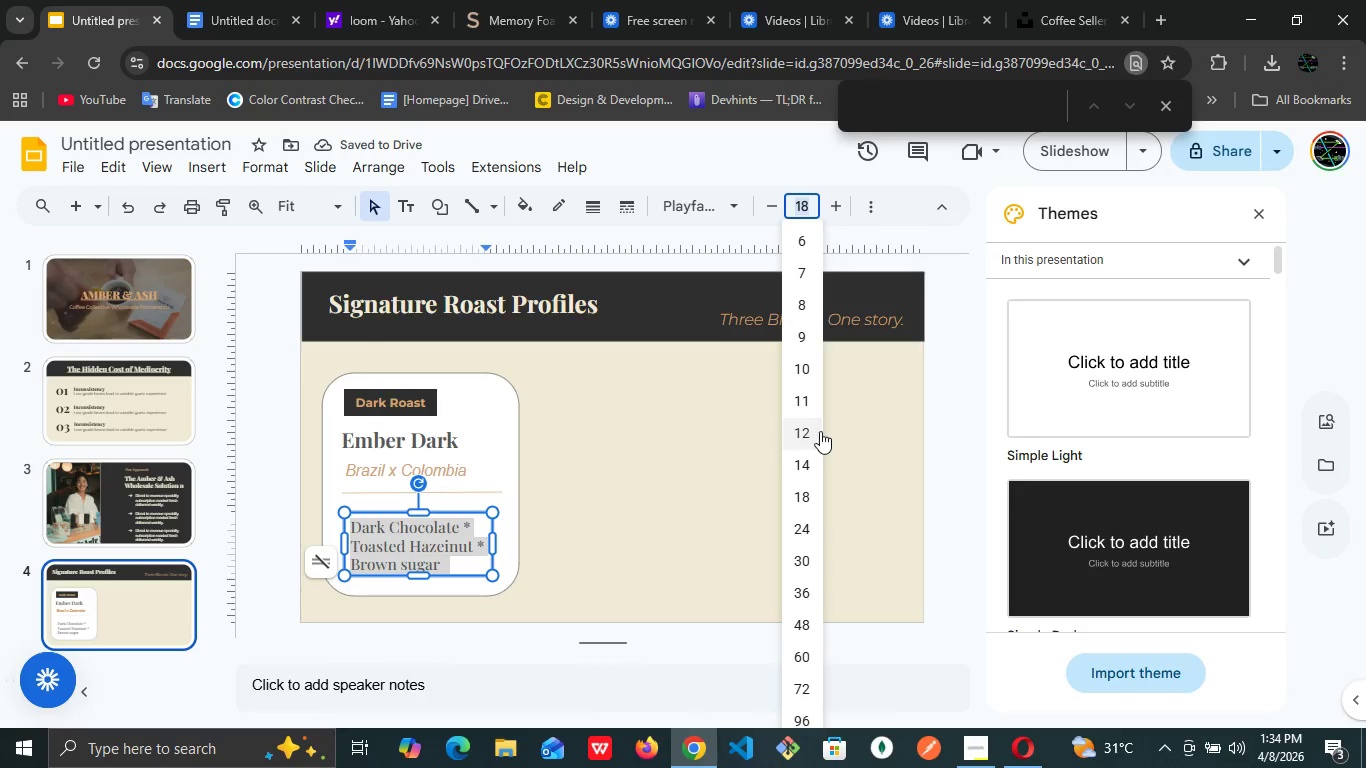 
left_click([818, 431])
 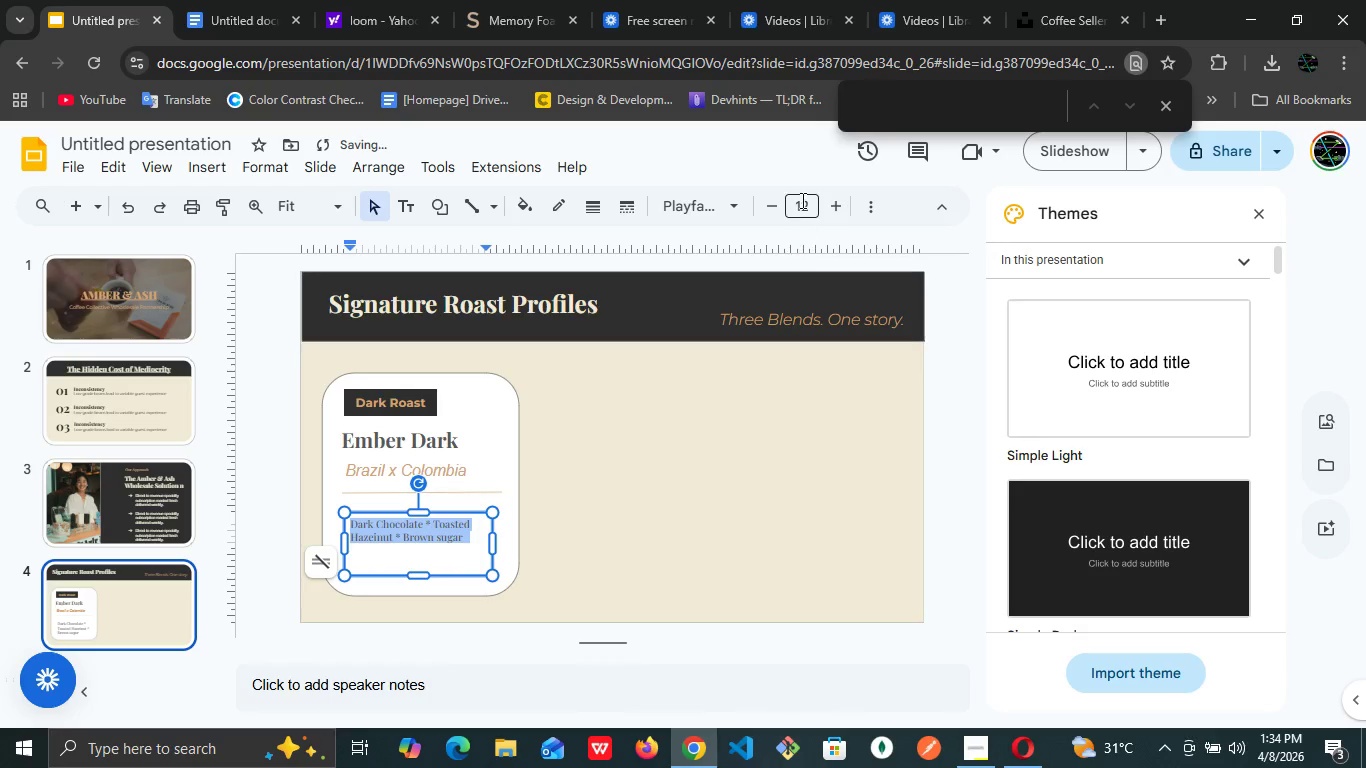 
left_click([801, 200])
 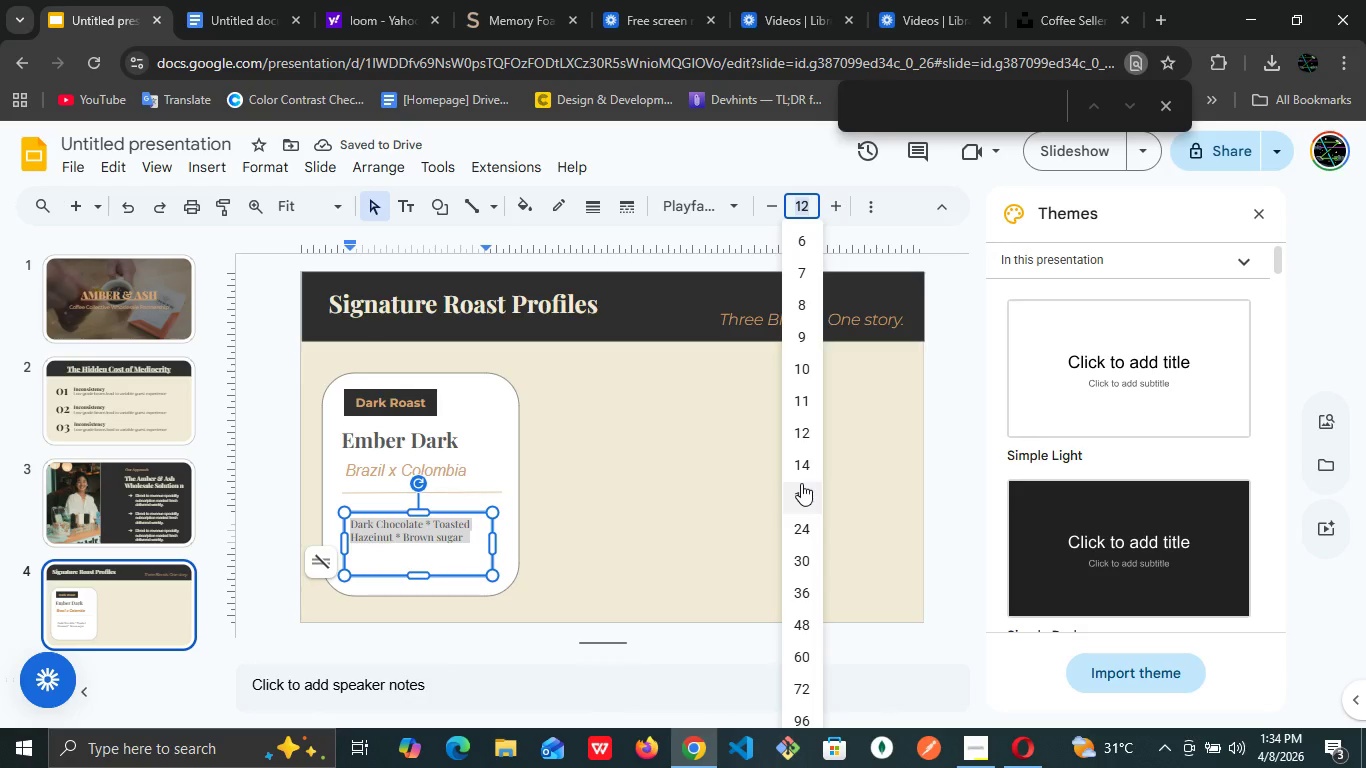 
left_click([801, 483])
 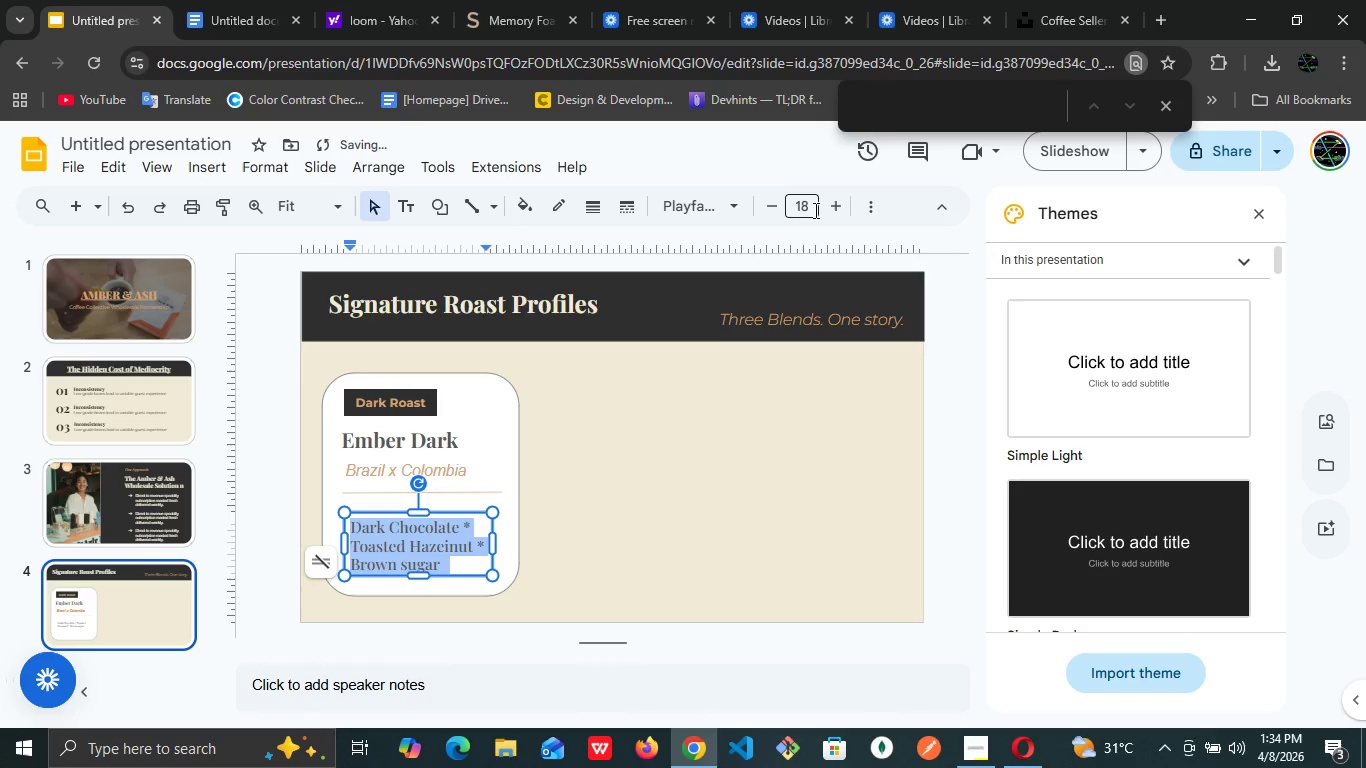 
left_click([806, 206])
 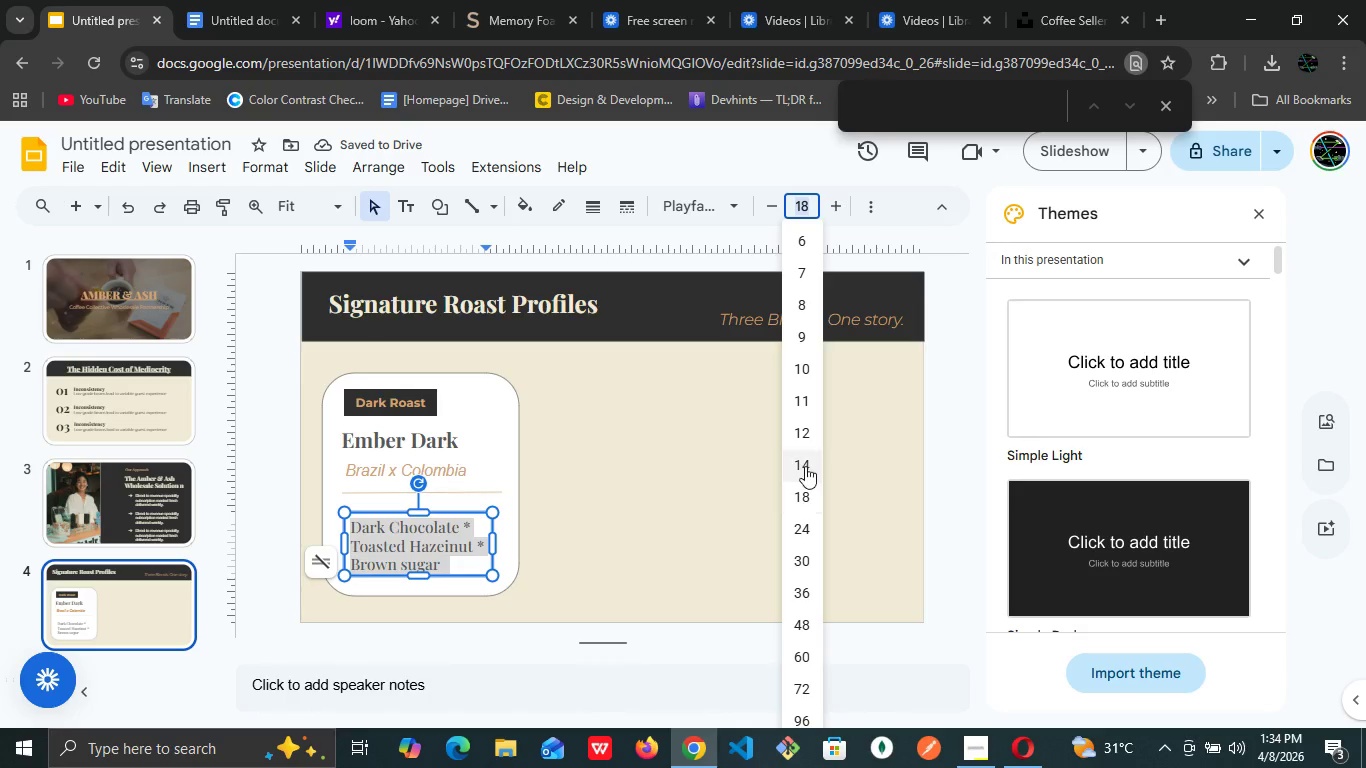 
left_click([807, 459])
 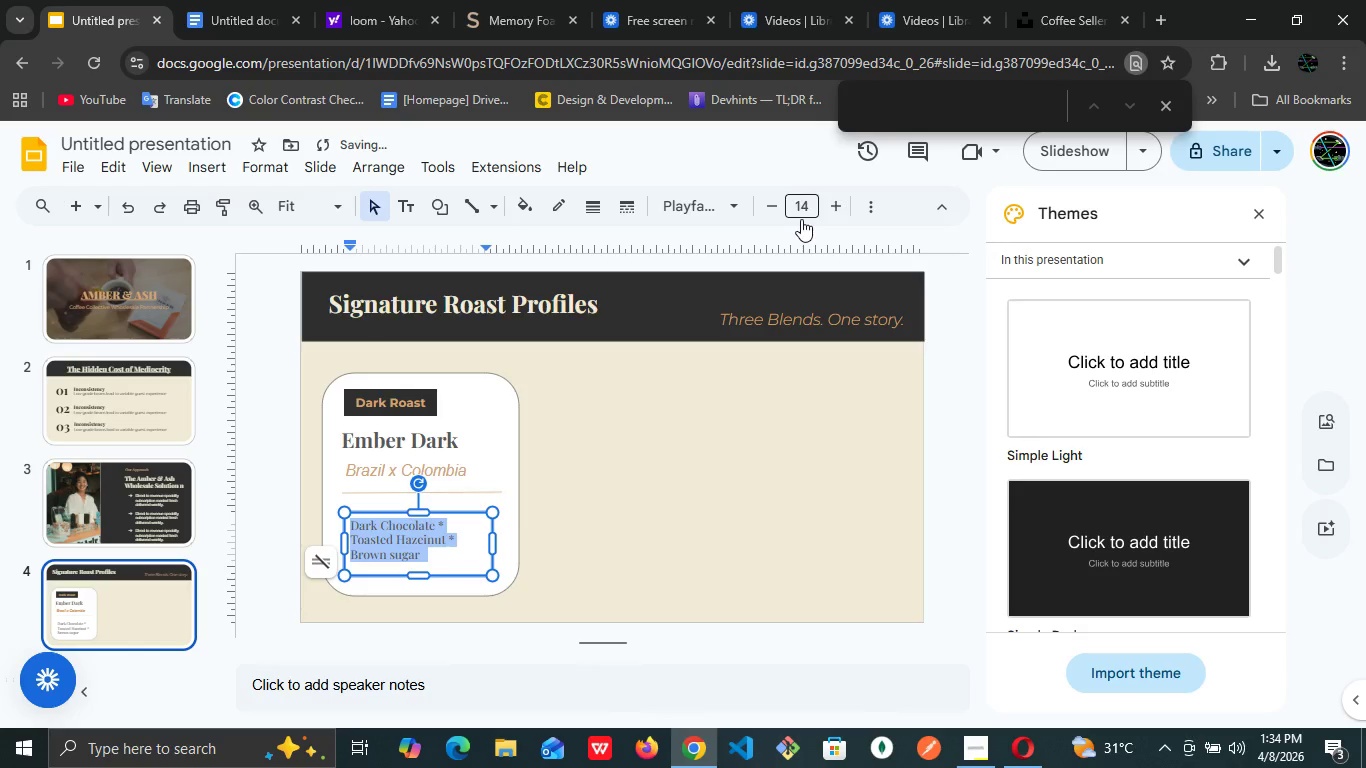 
left_click([802, 207])
 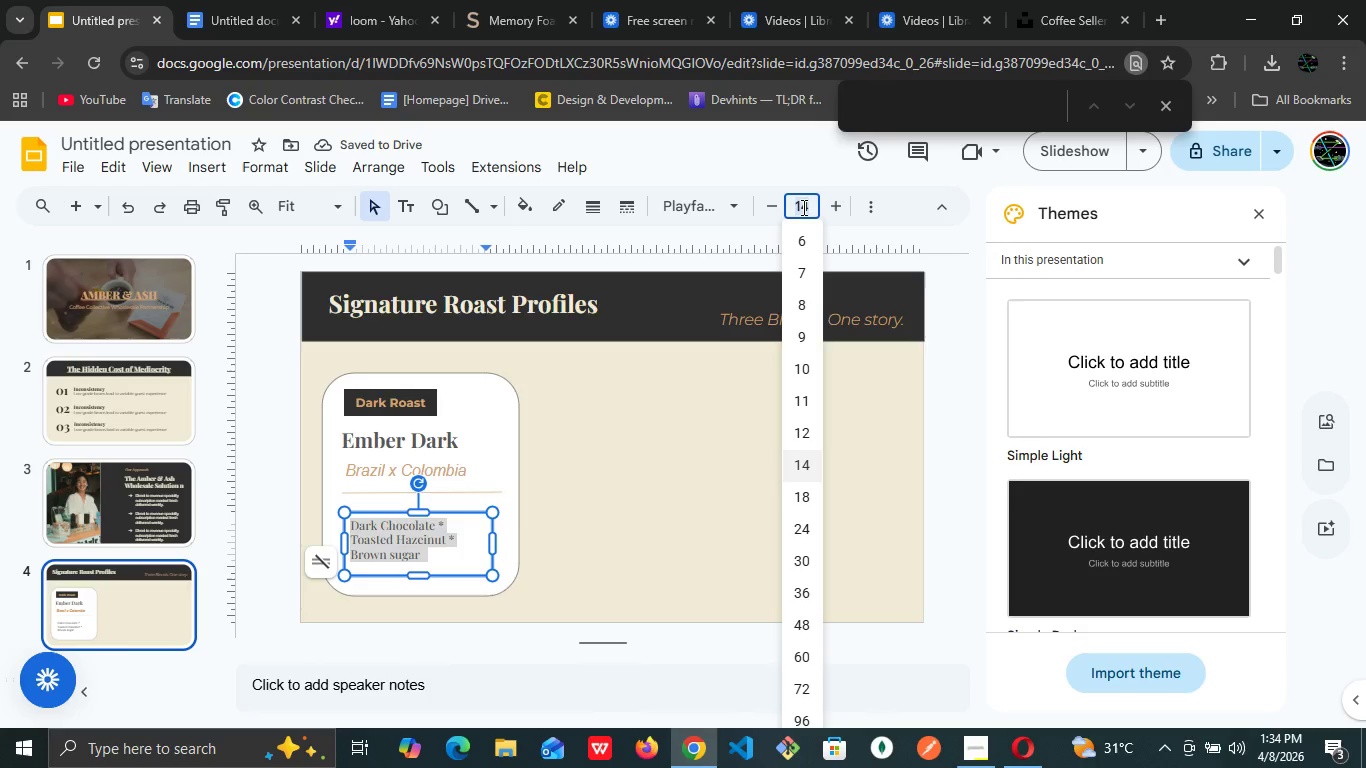 
type(16)
 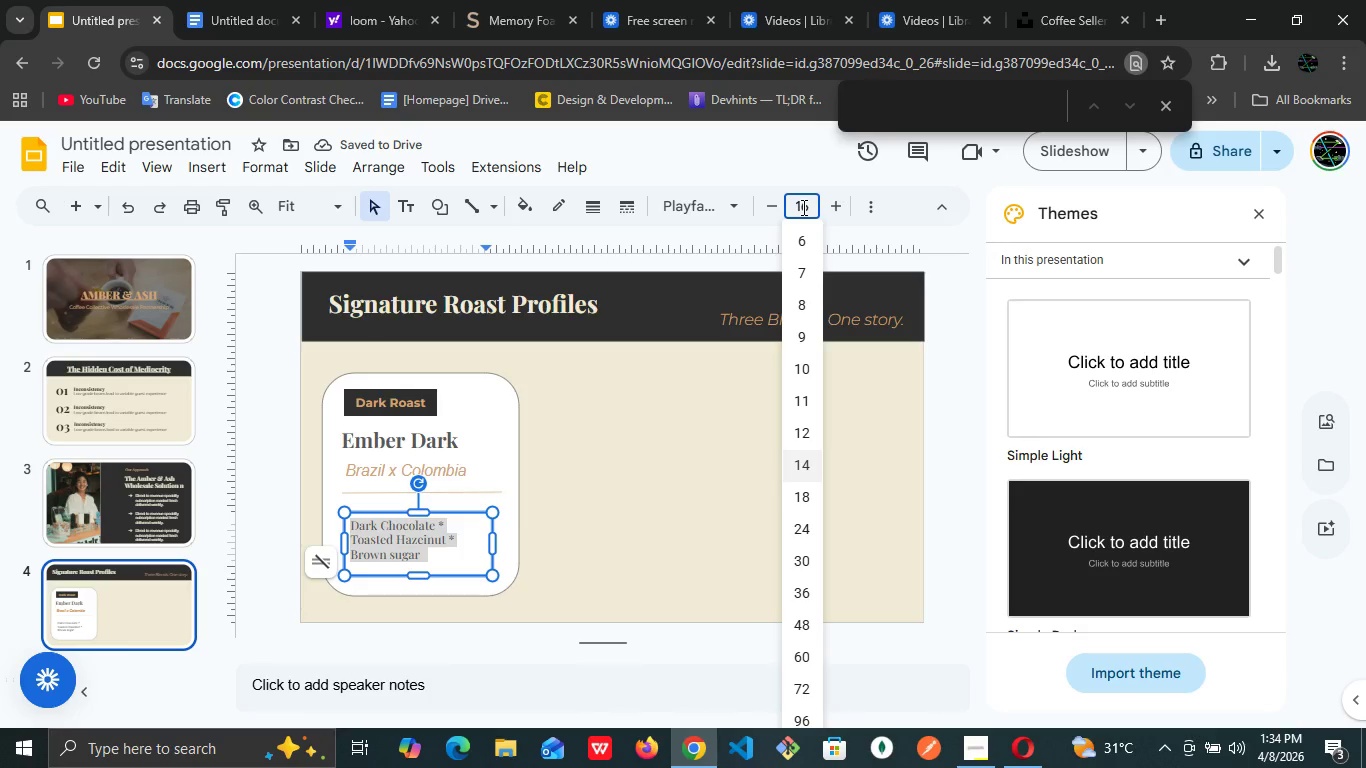 
key(Enter)
 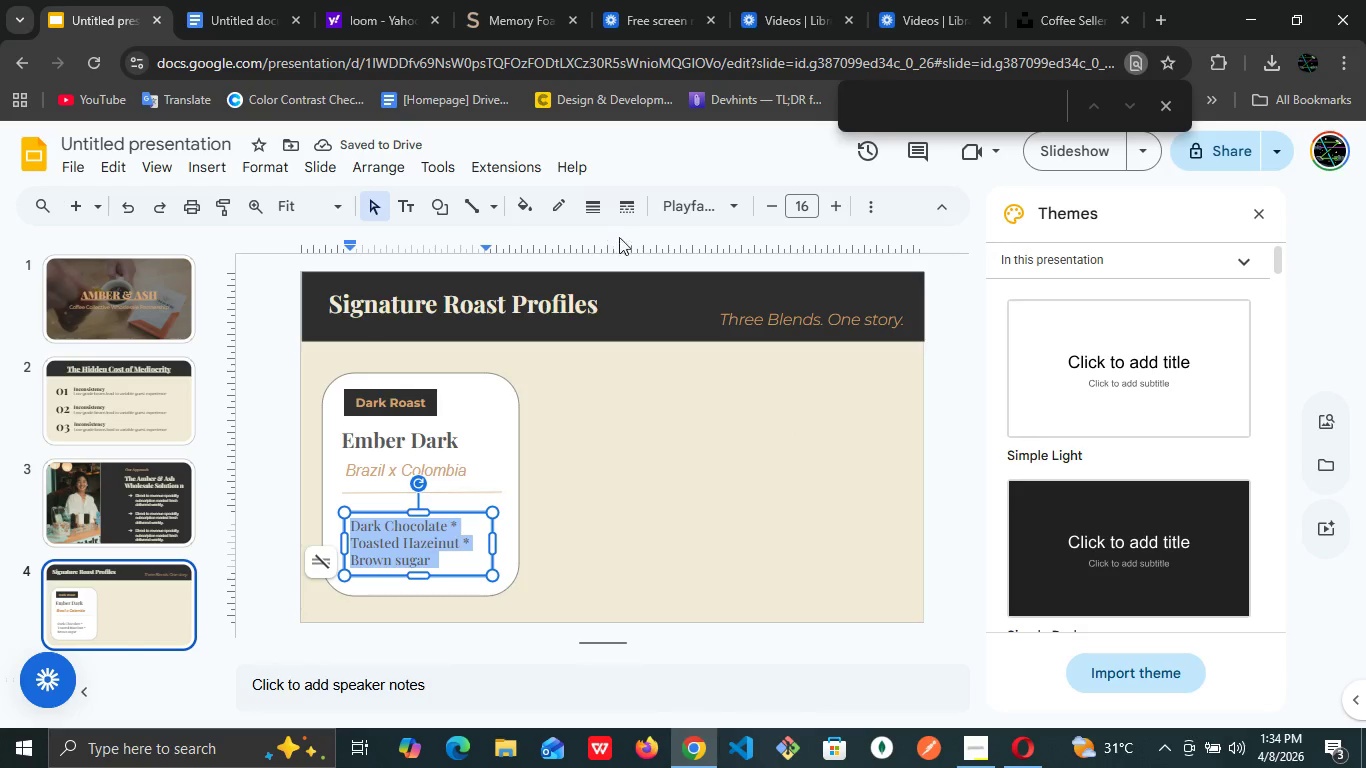 
left_click([870, 213])
 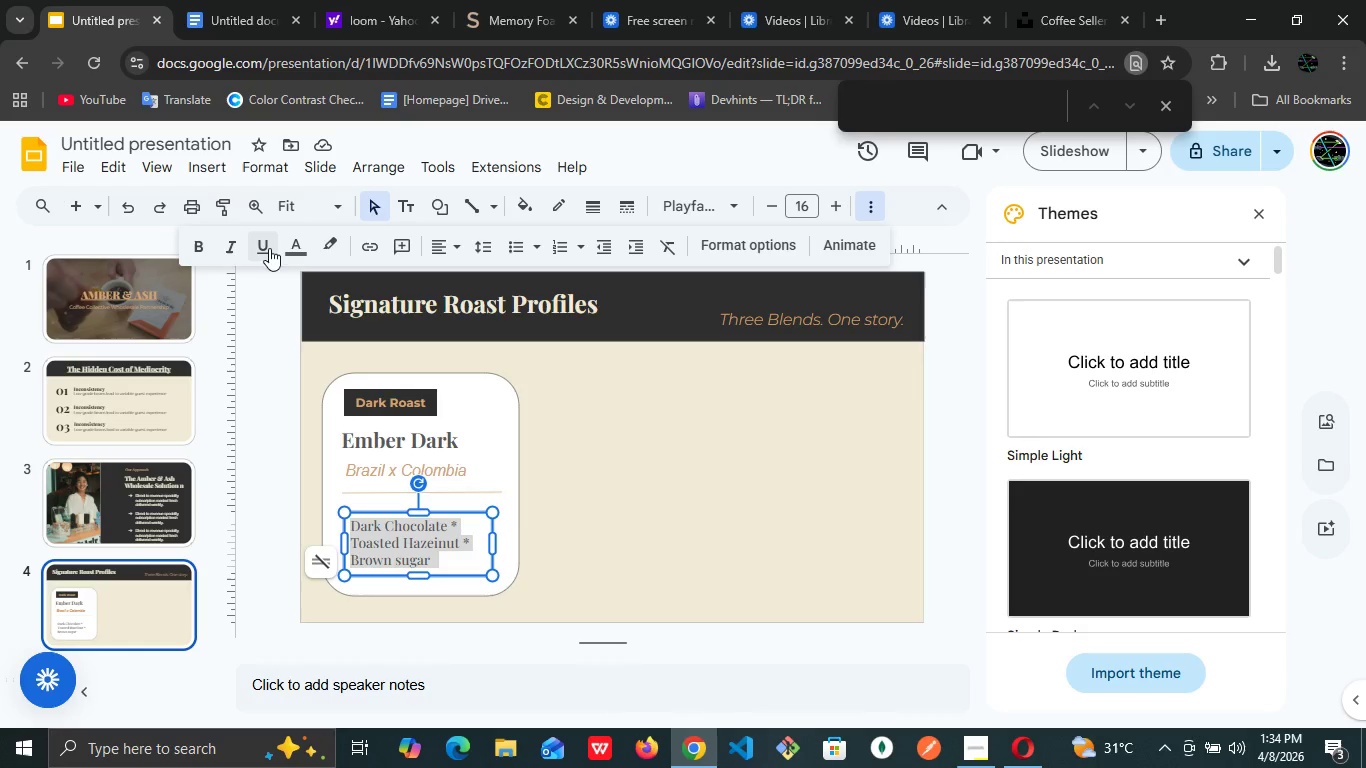 
left_click([237, 248])
 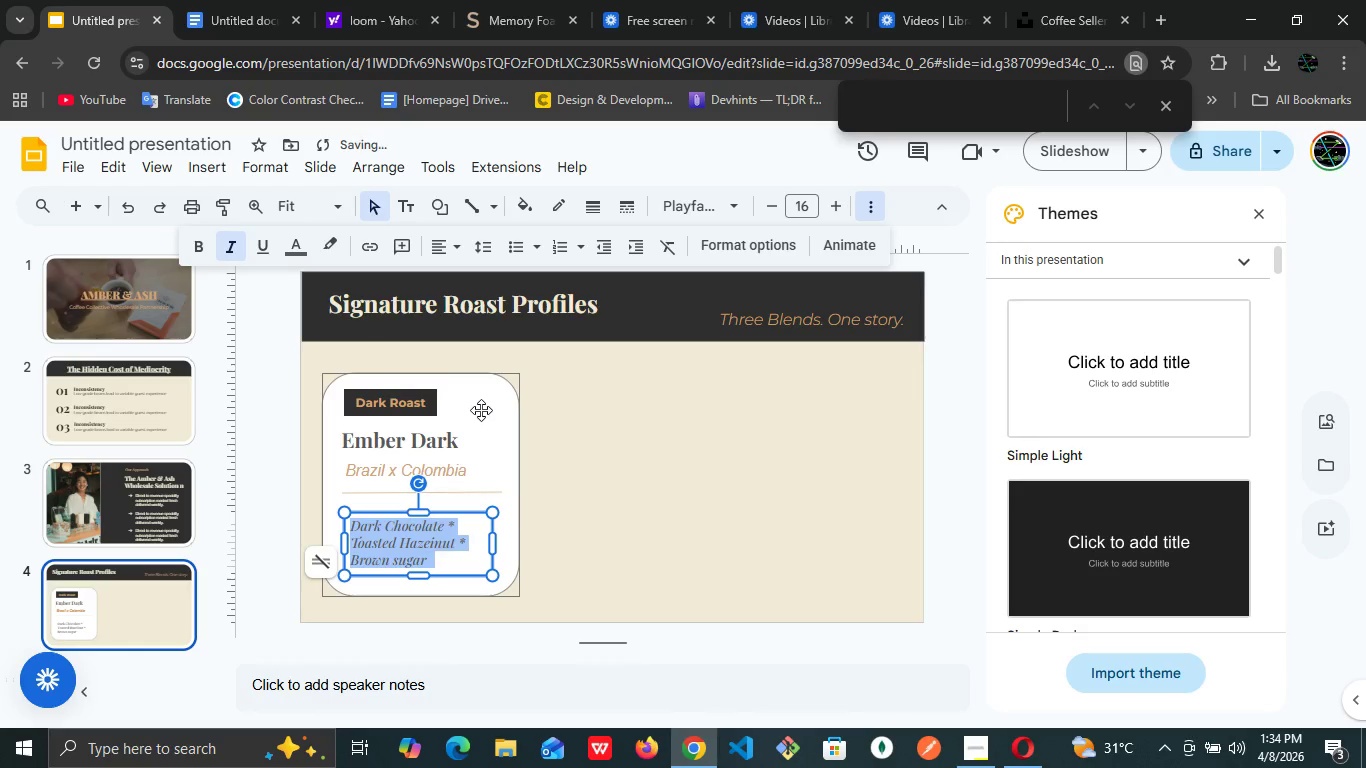 
left_click([481, 410])
 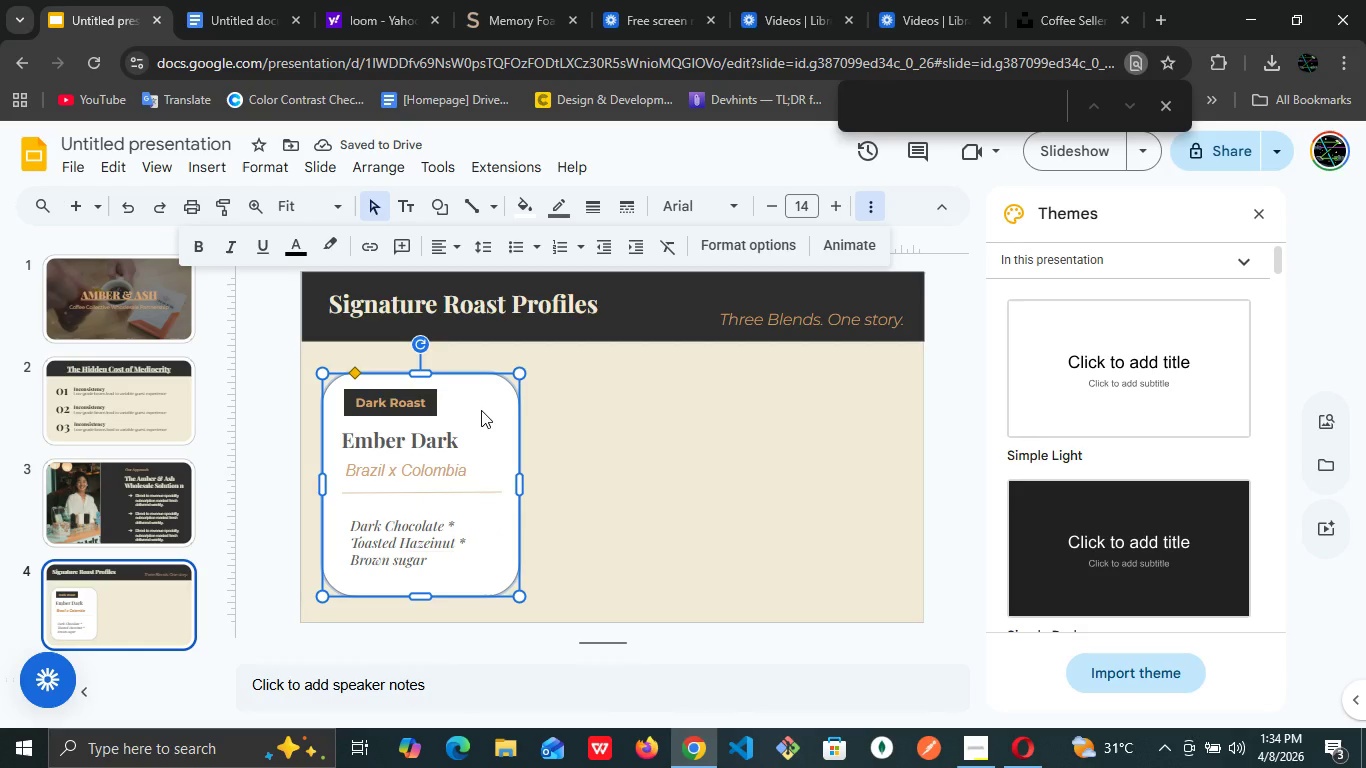 
hold_key(key=ControlLeft, duration=1.12)
 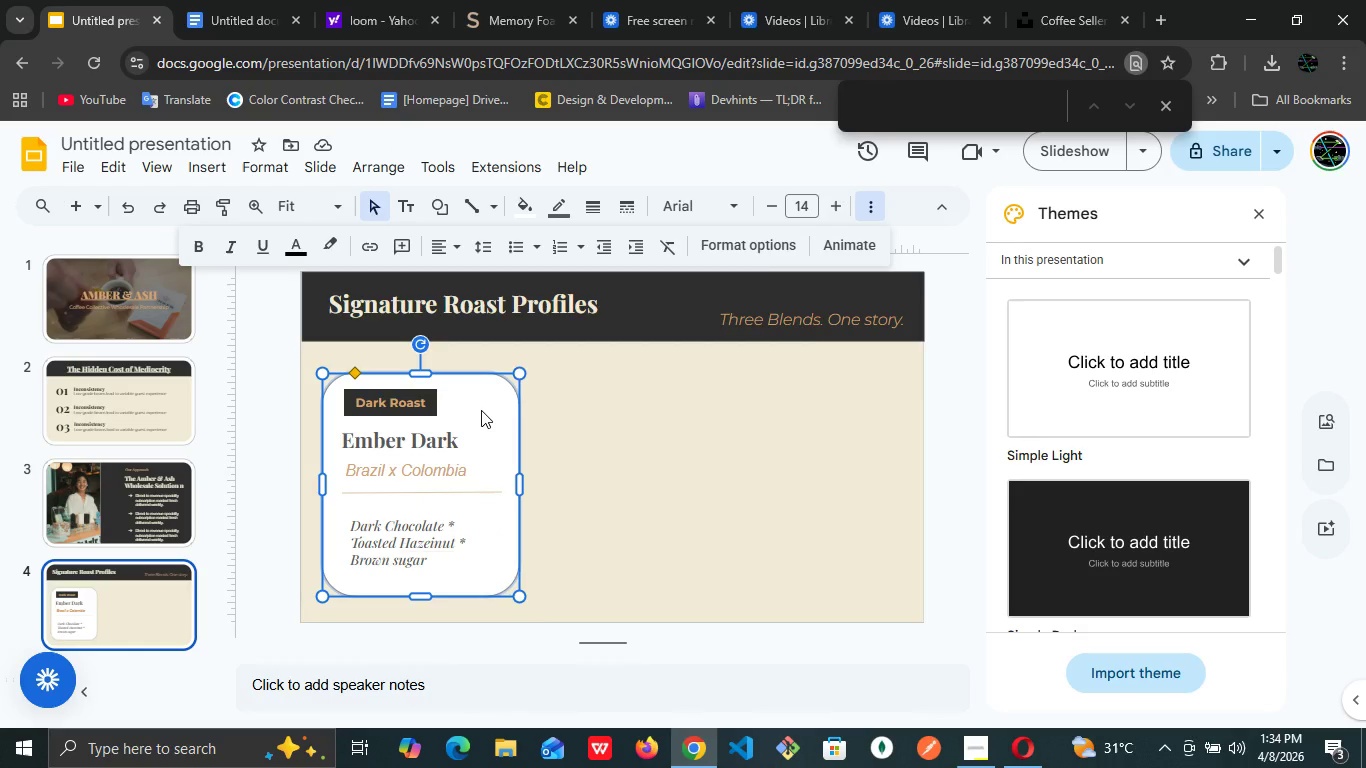 
right_click([481, 410])
 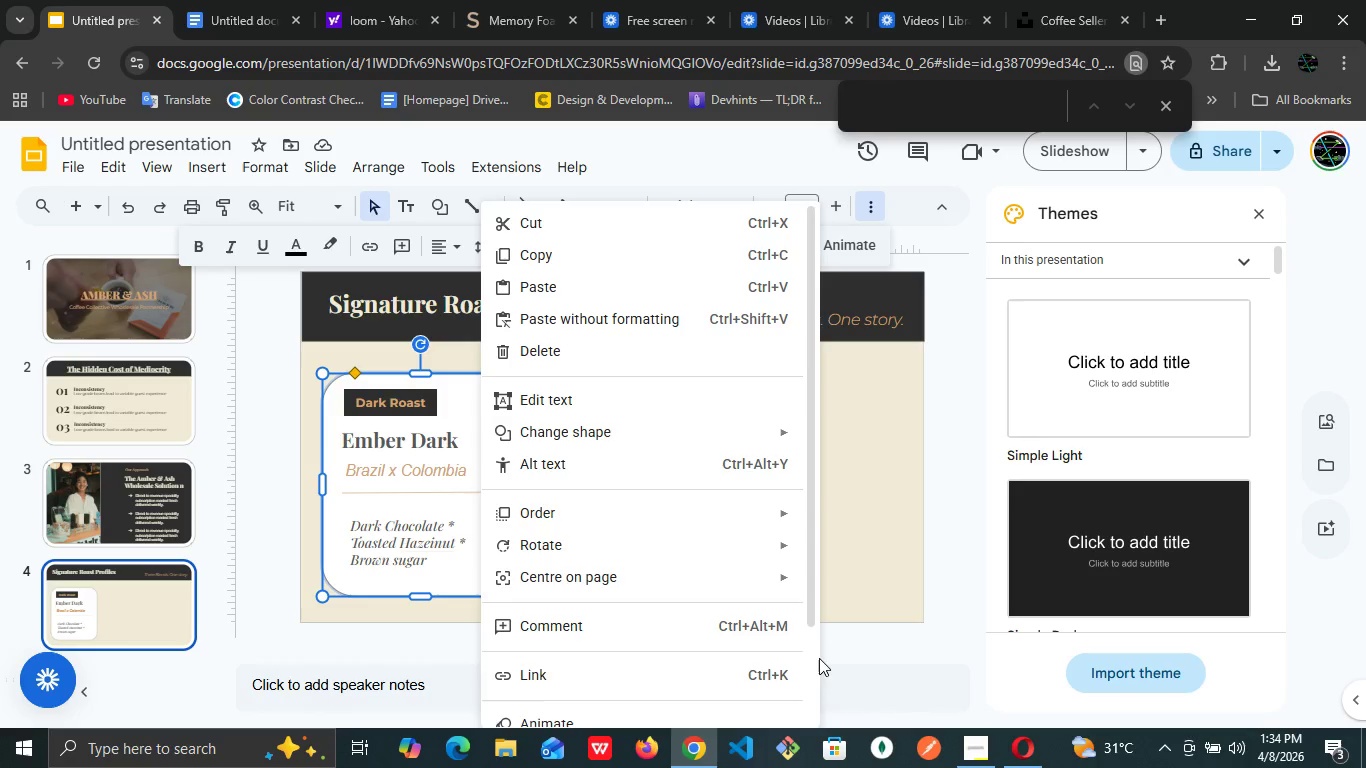 
wait(6.55)
 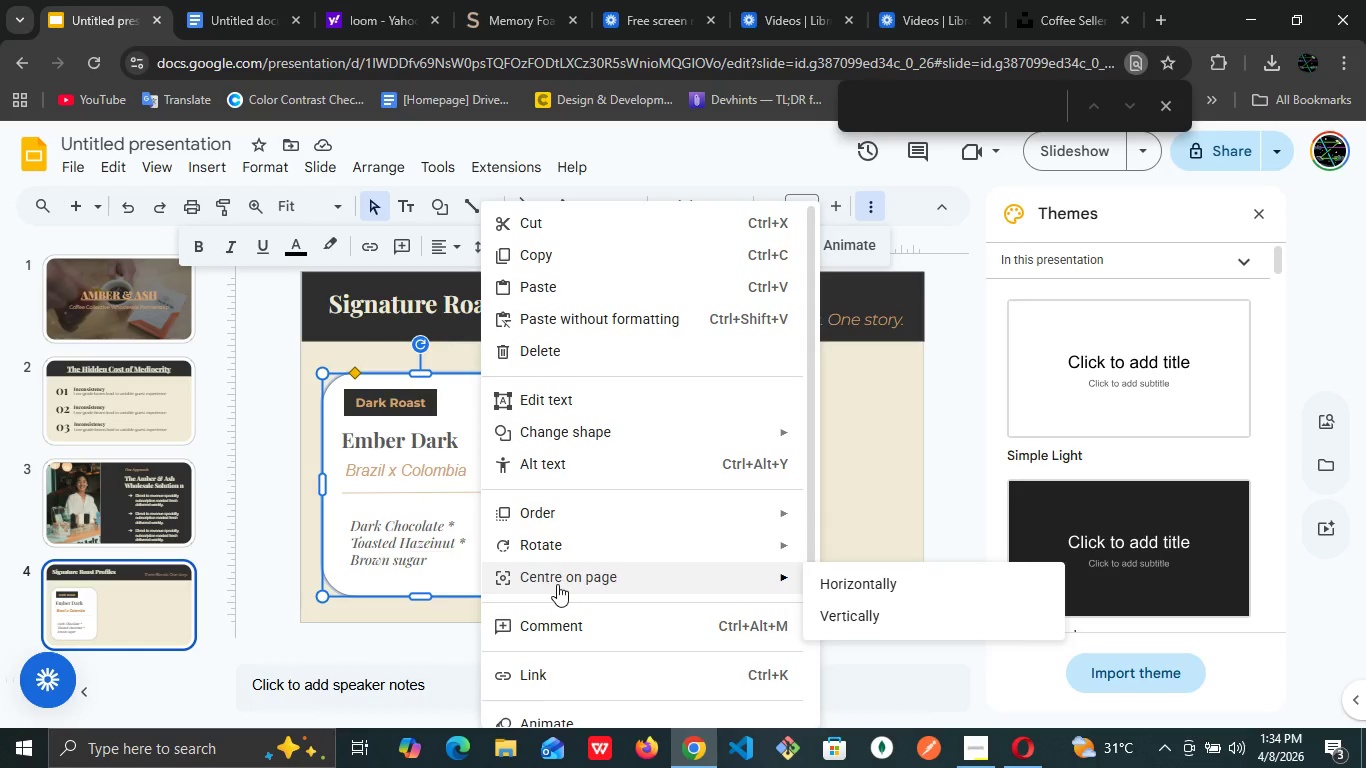 
scroll: coordinate [810, 612], scroll_direction: down, amount: 1.0
 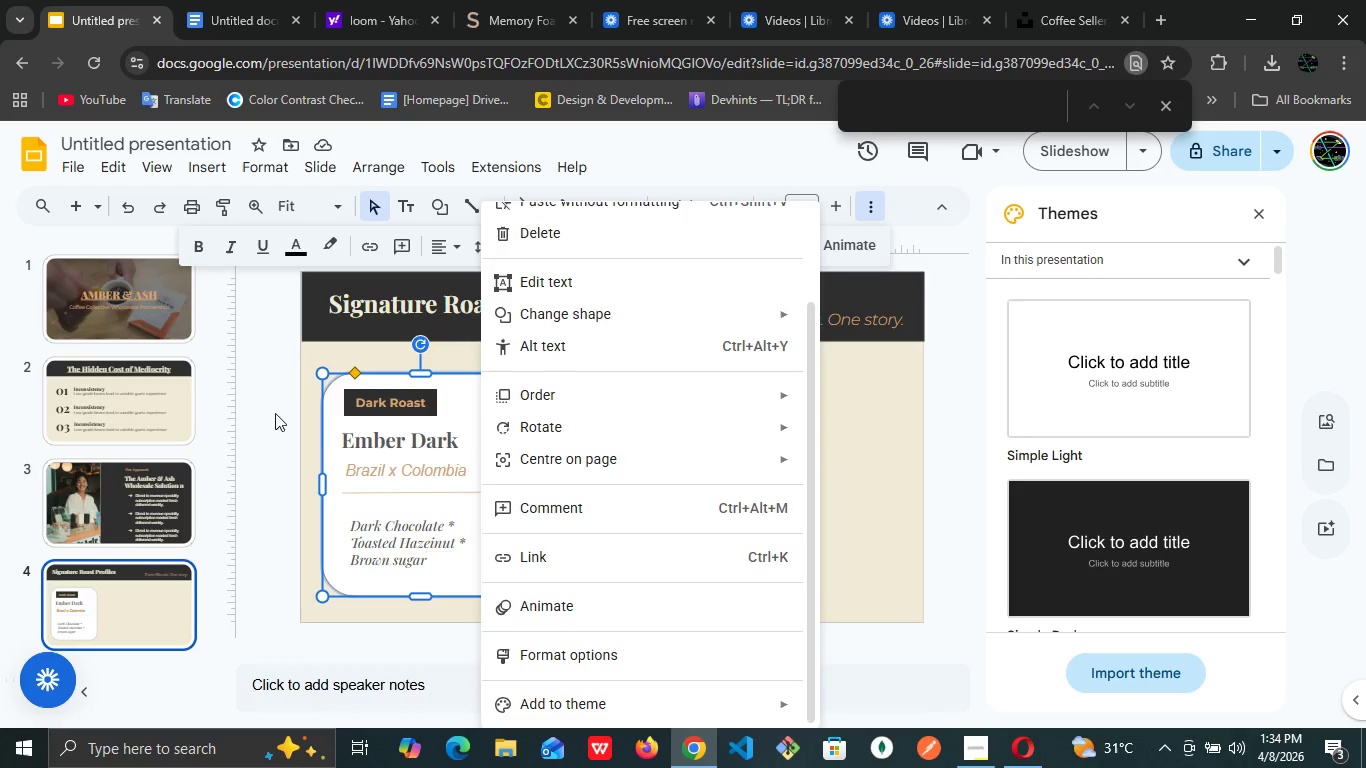 
left_click([279, 416])
 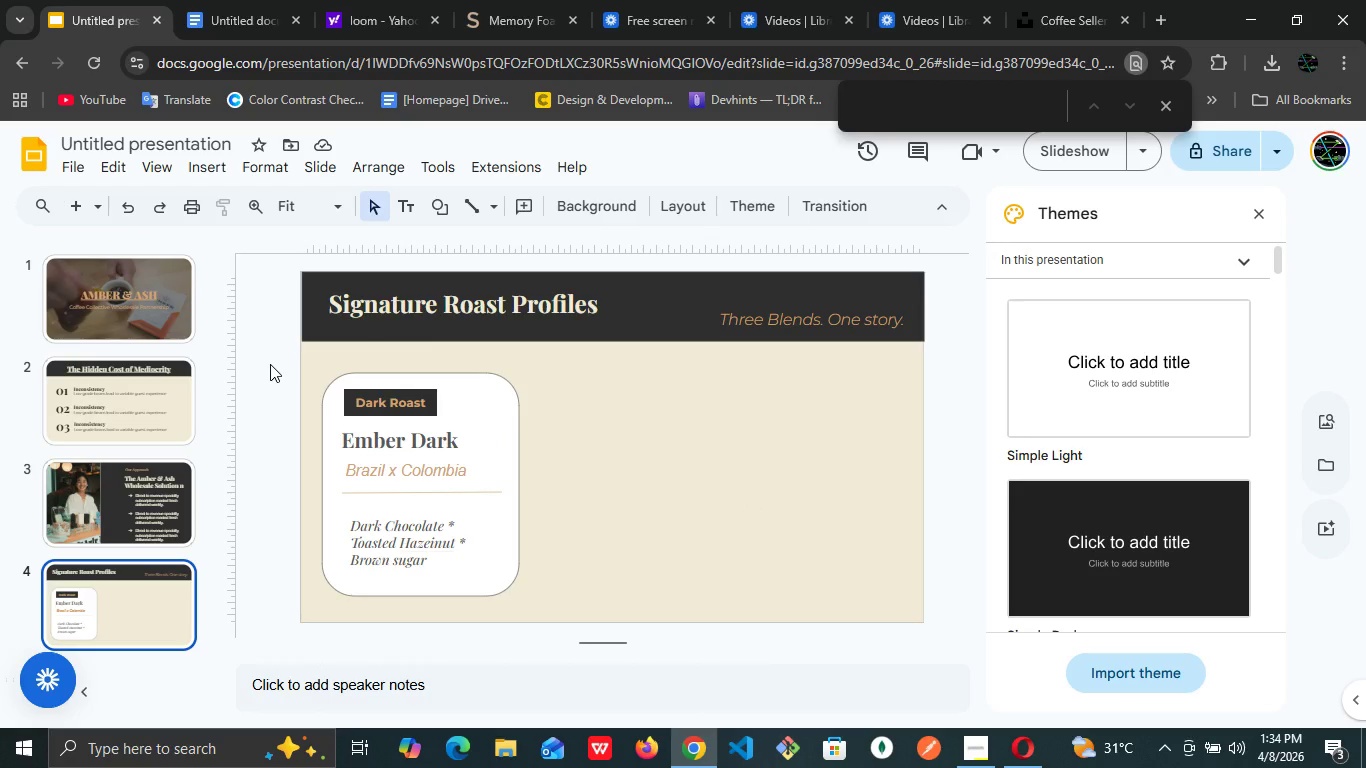 
left_click_drag(start_coordinate=[270, 364], to_coordinate=[552, 607])
 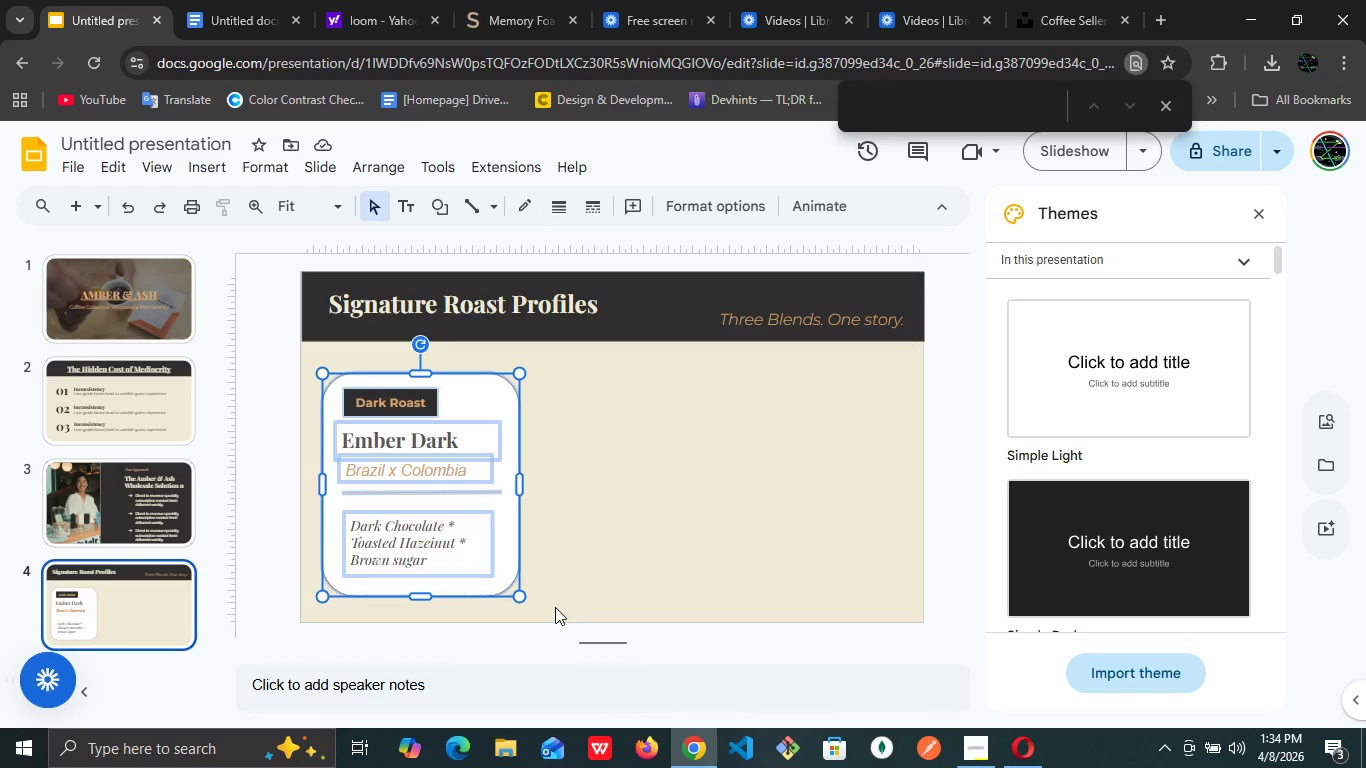 
right_click([555, 607])
 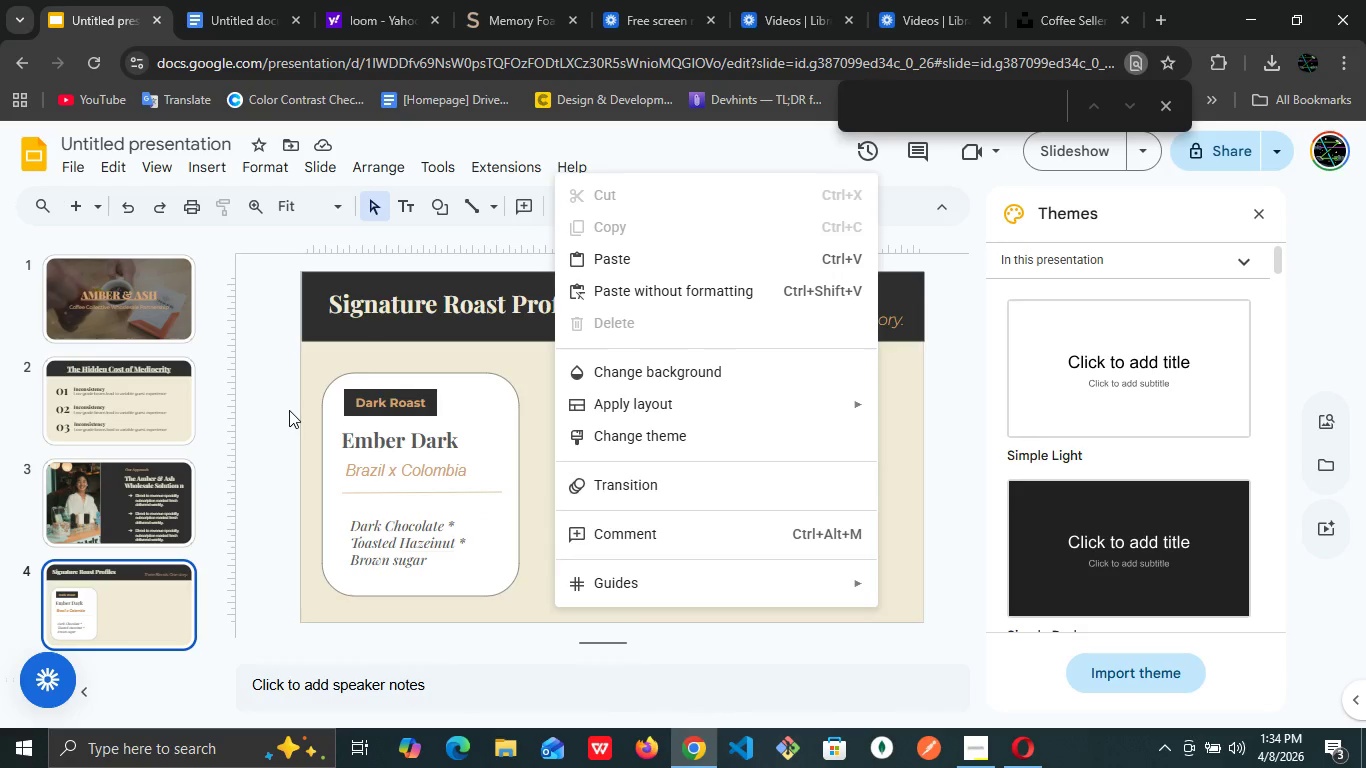 
left_click([283, 383])
 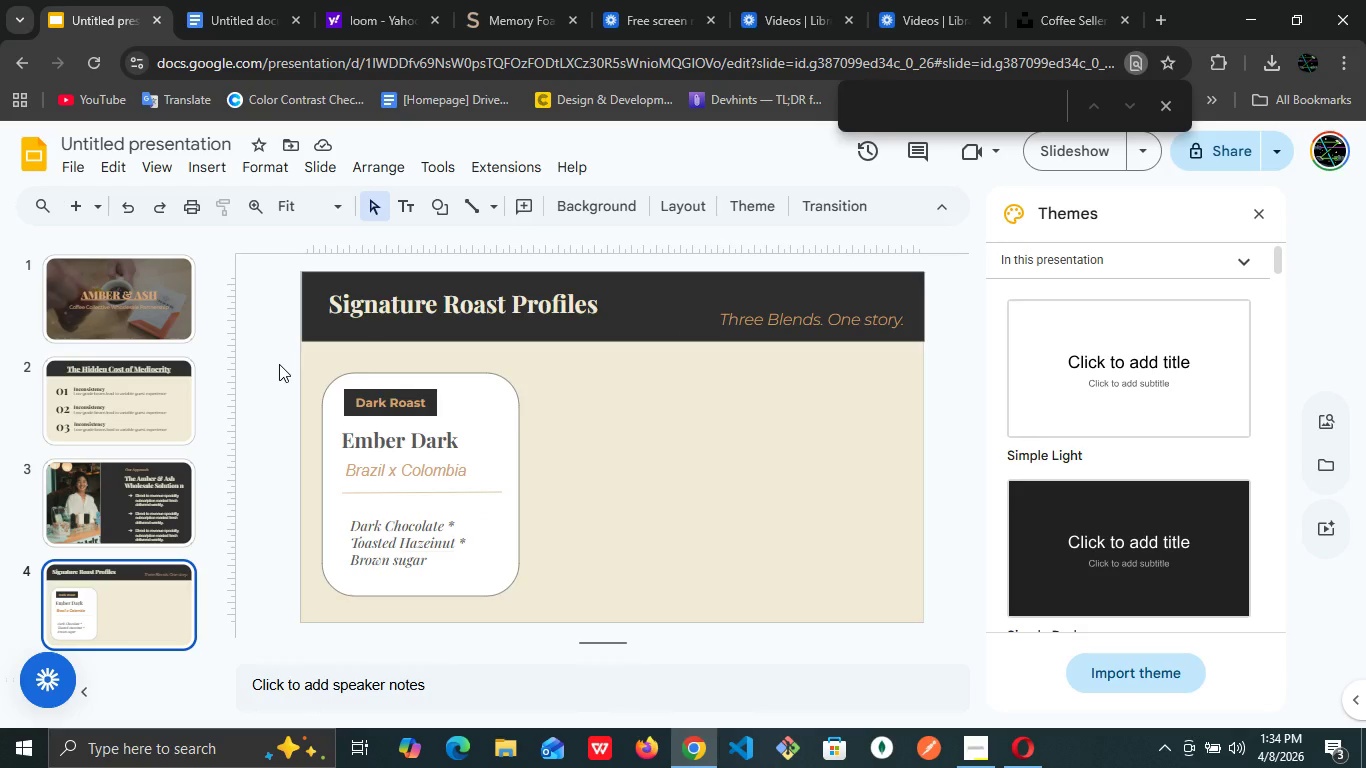 
left_click_drag(start_coordinate=[279, 364], to_coordinate=[560, 596])
 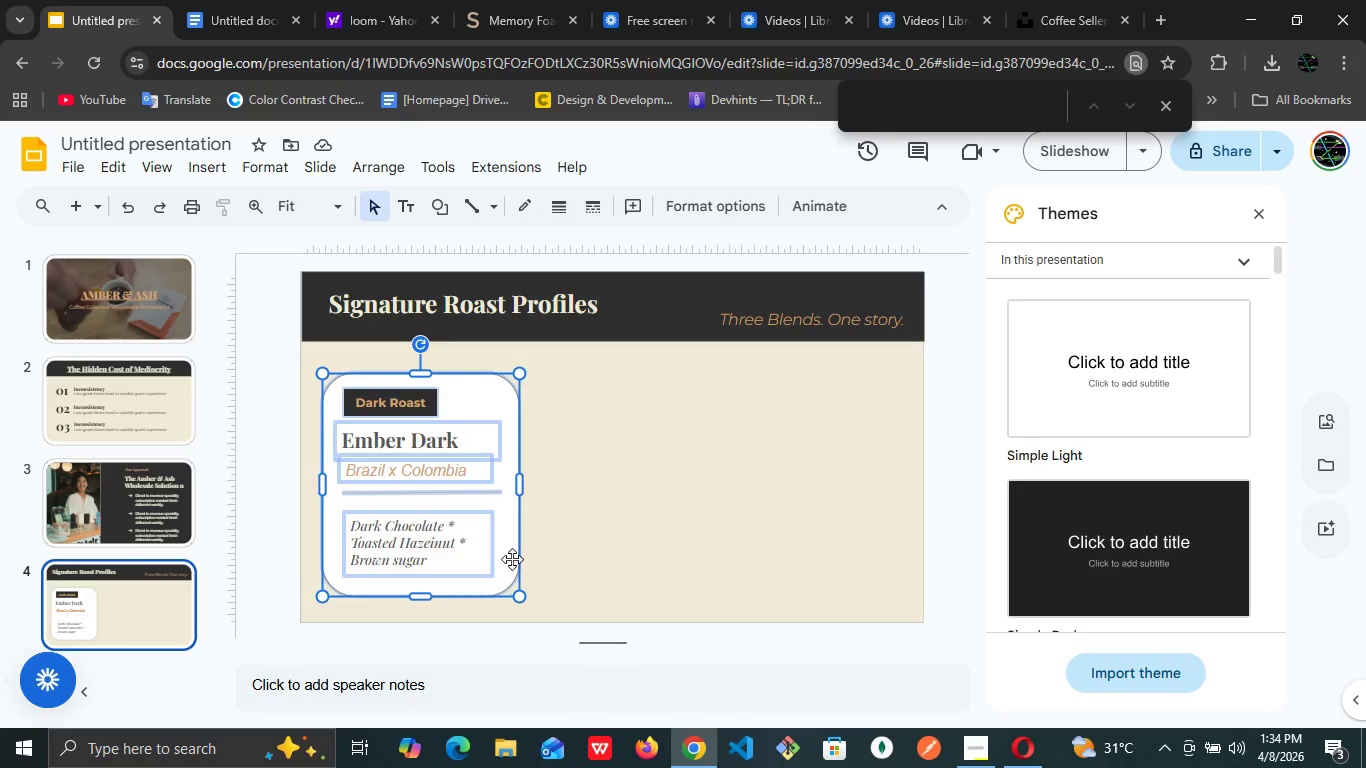 
right_click([512, 559])
 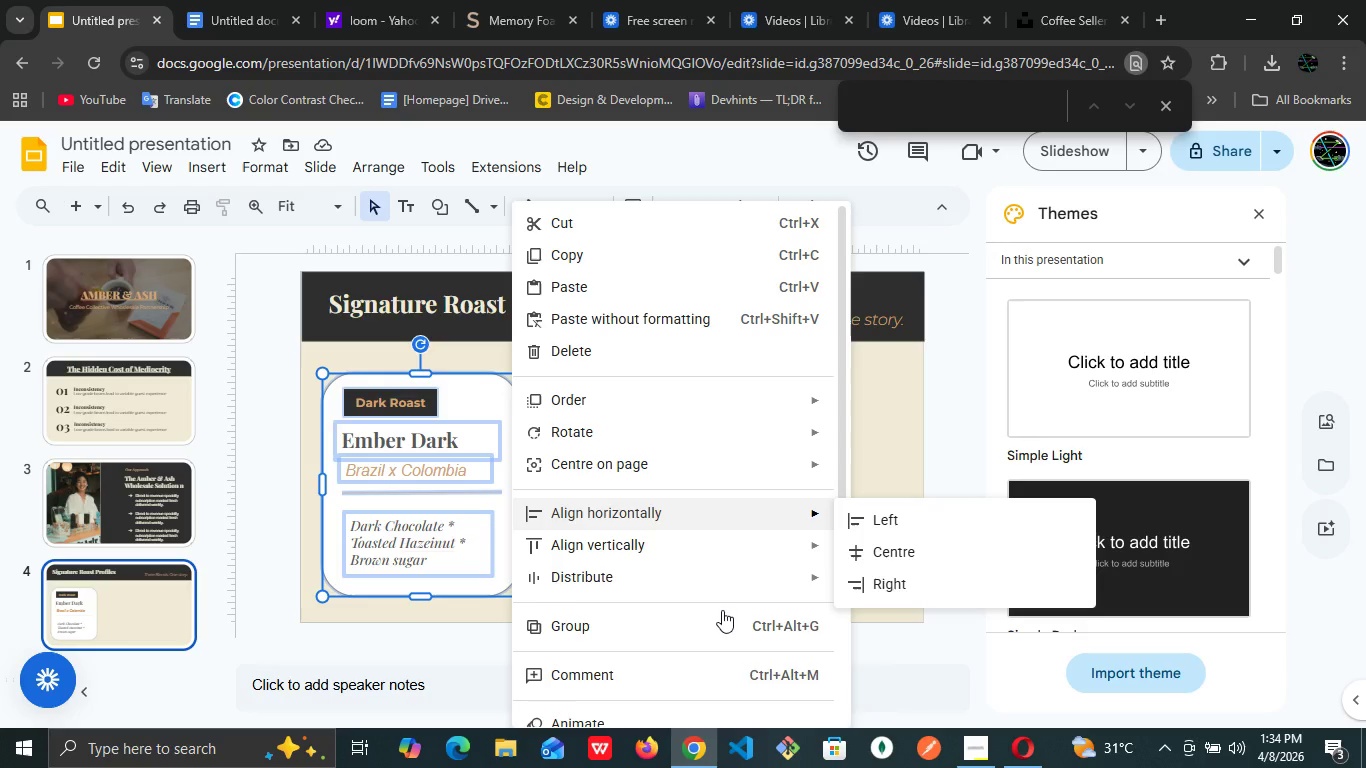 
left_click([722, 626])
 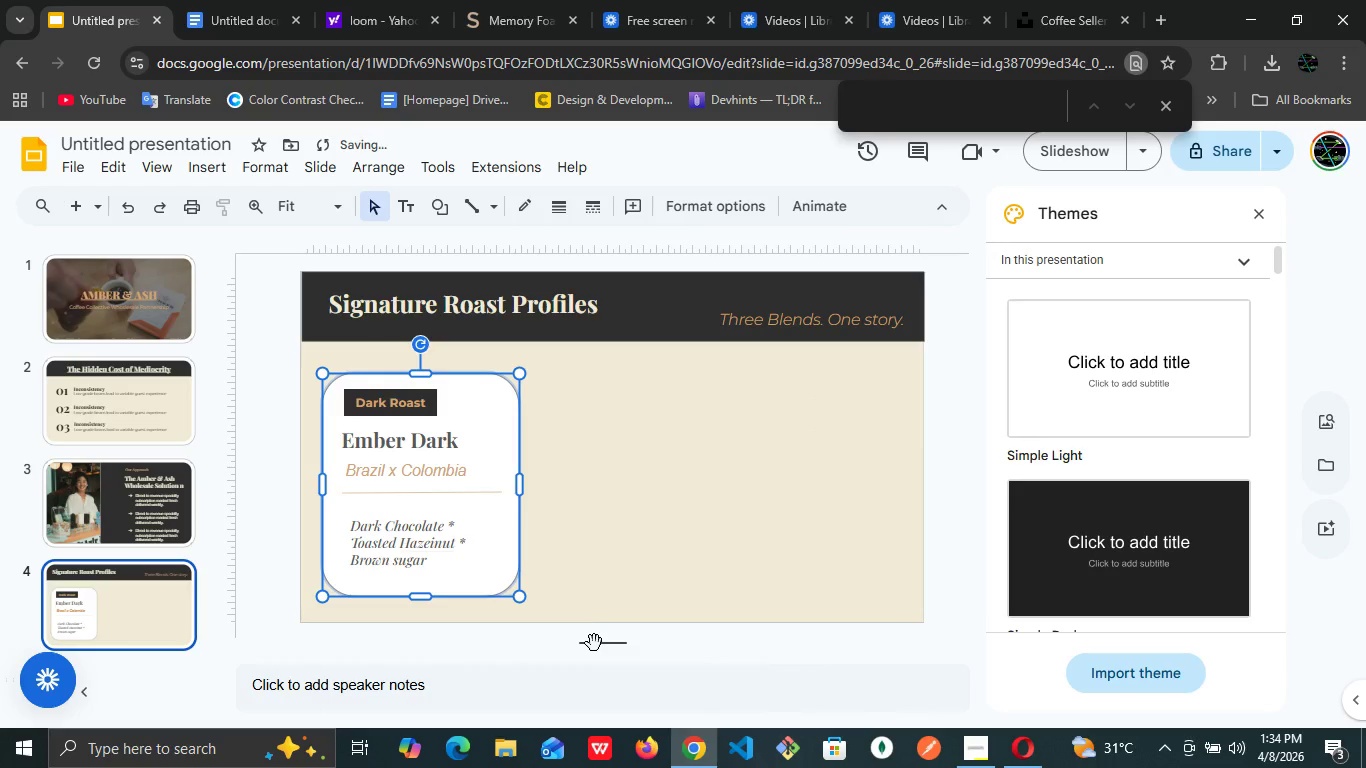 
wait(5.72)
 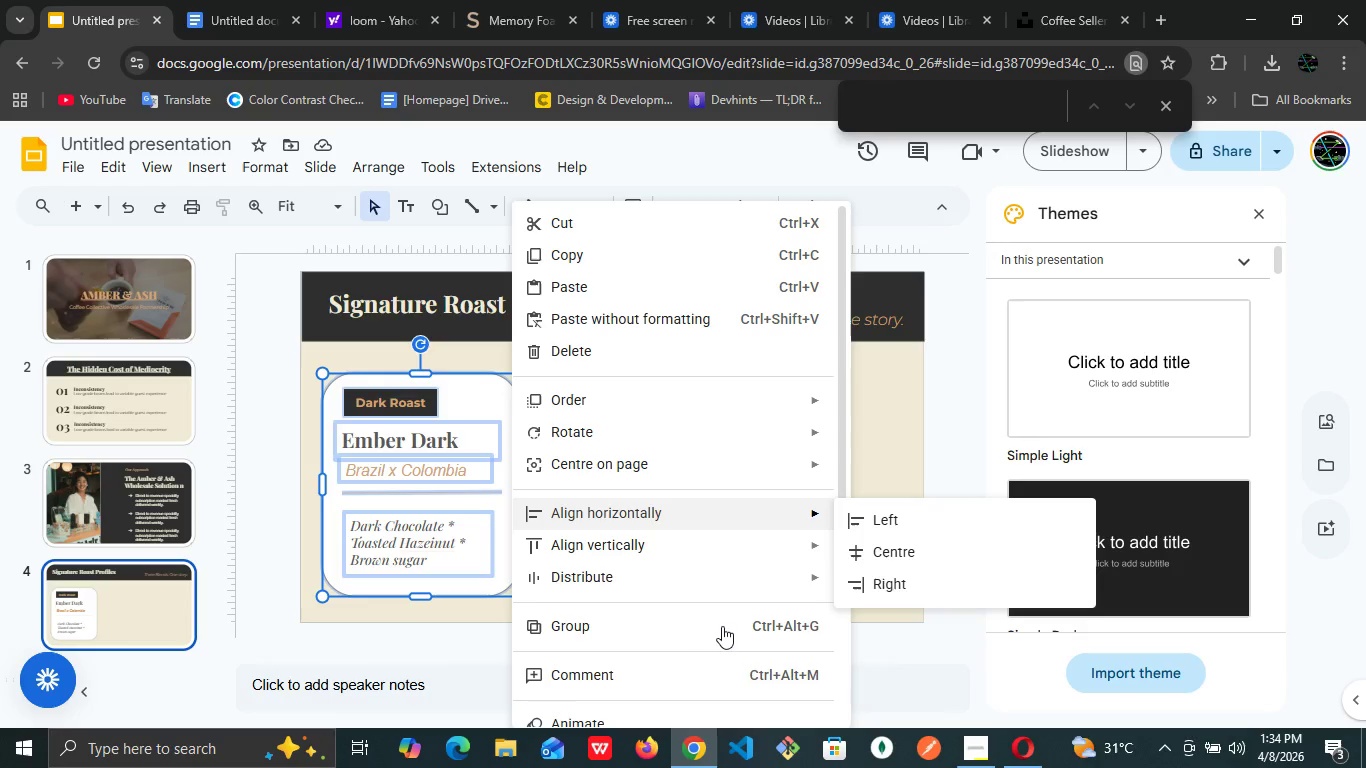 
key(Control+D)
 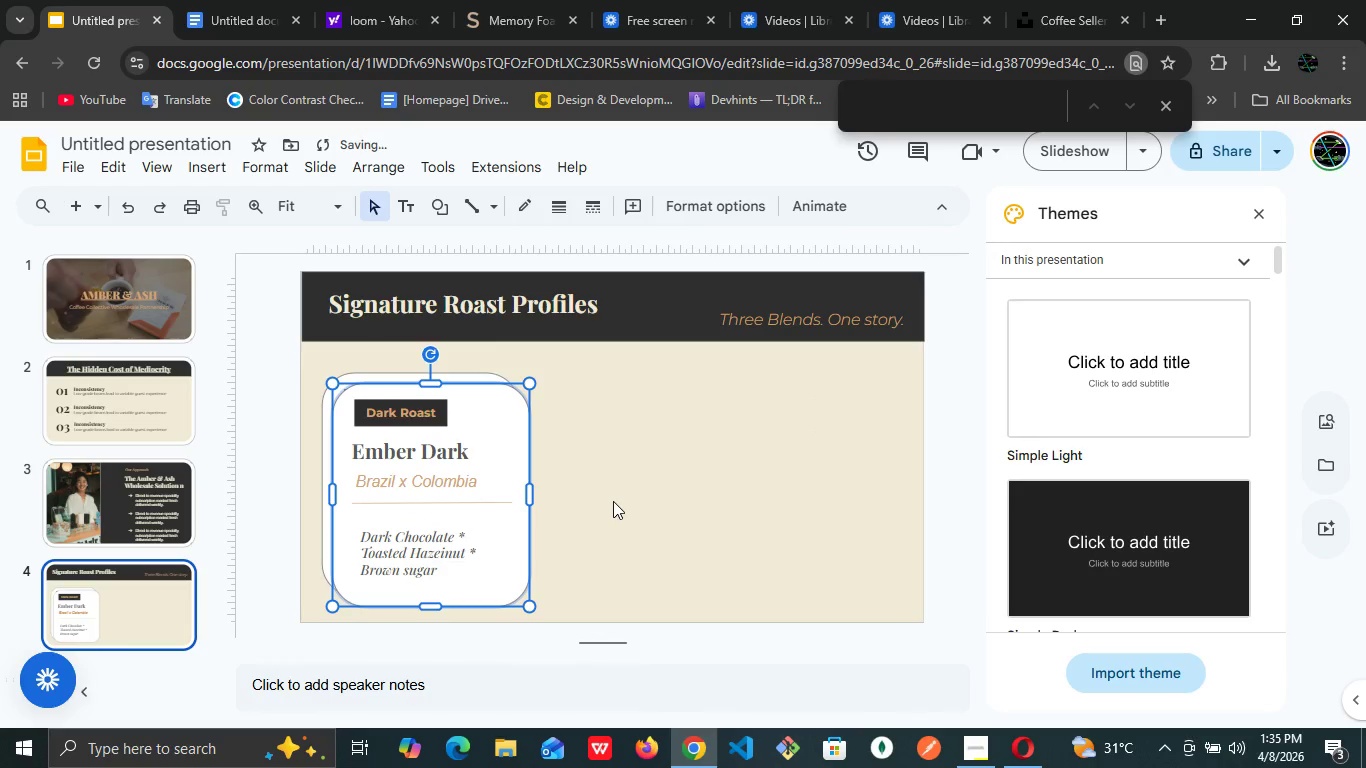 
hold_key(key=ArrowRight, duration=1.27)
 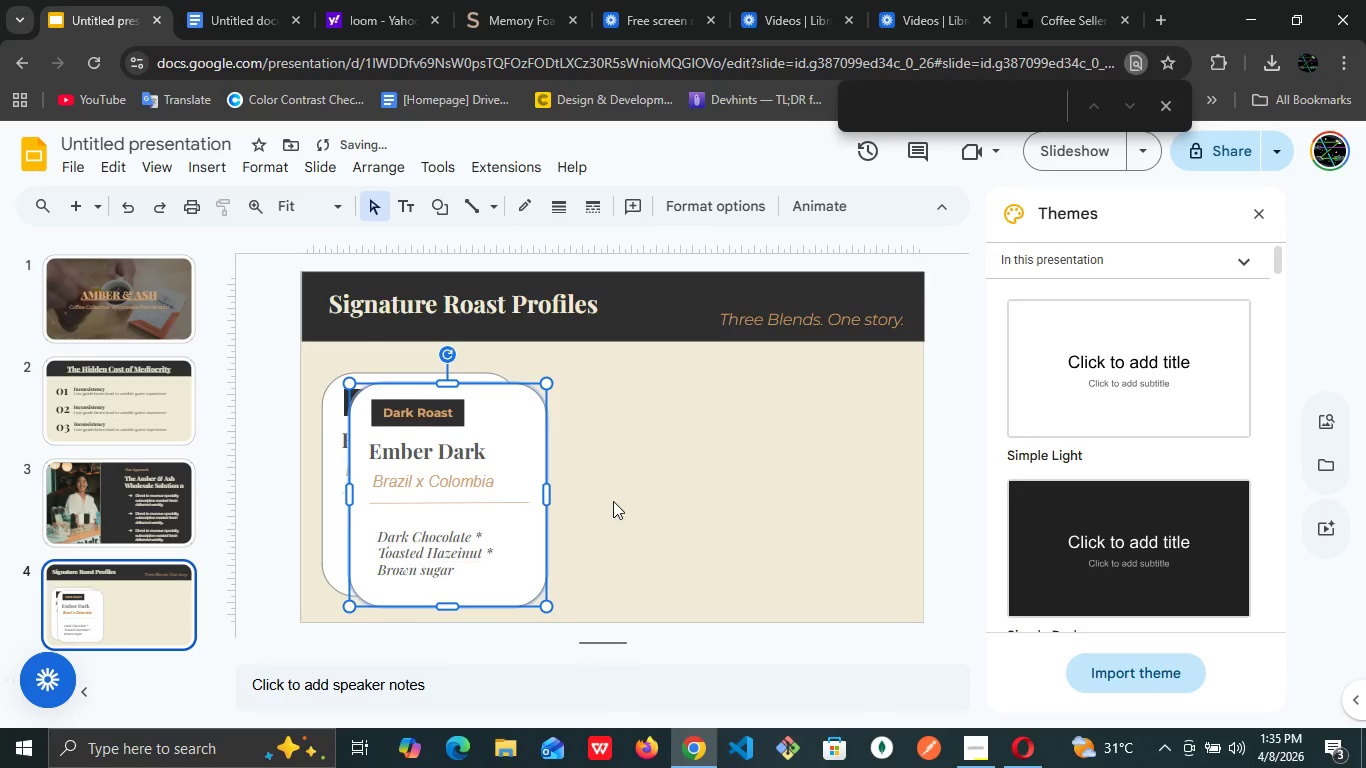 
hold_key(key=ArrowRight, duration=19.83)
 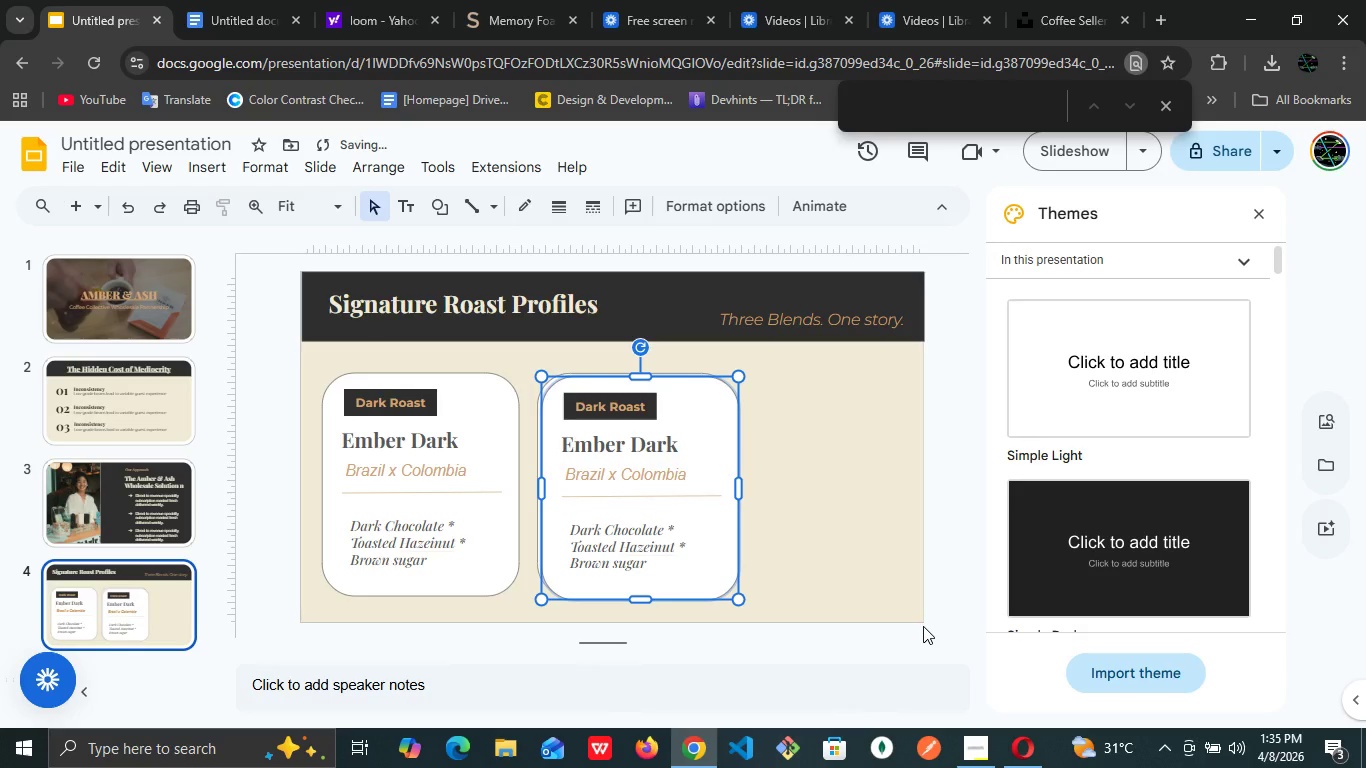 
left_click_drag(start_coordinate=[452, 488], to_coordinate=[630, 484])
 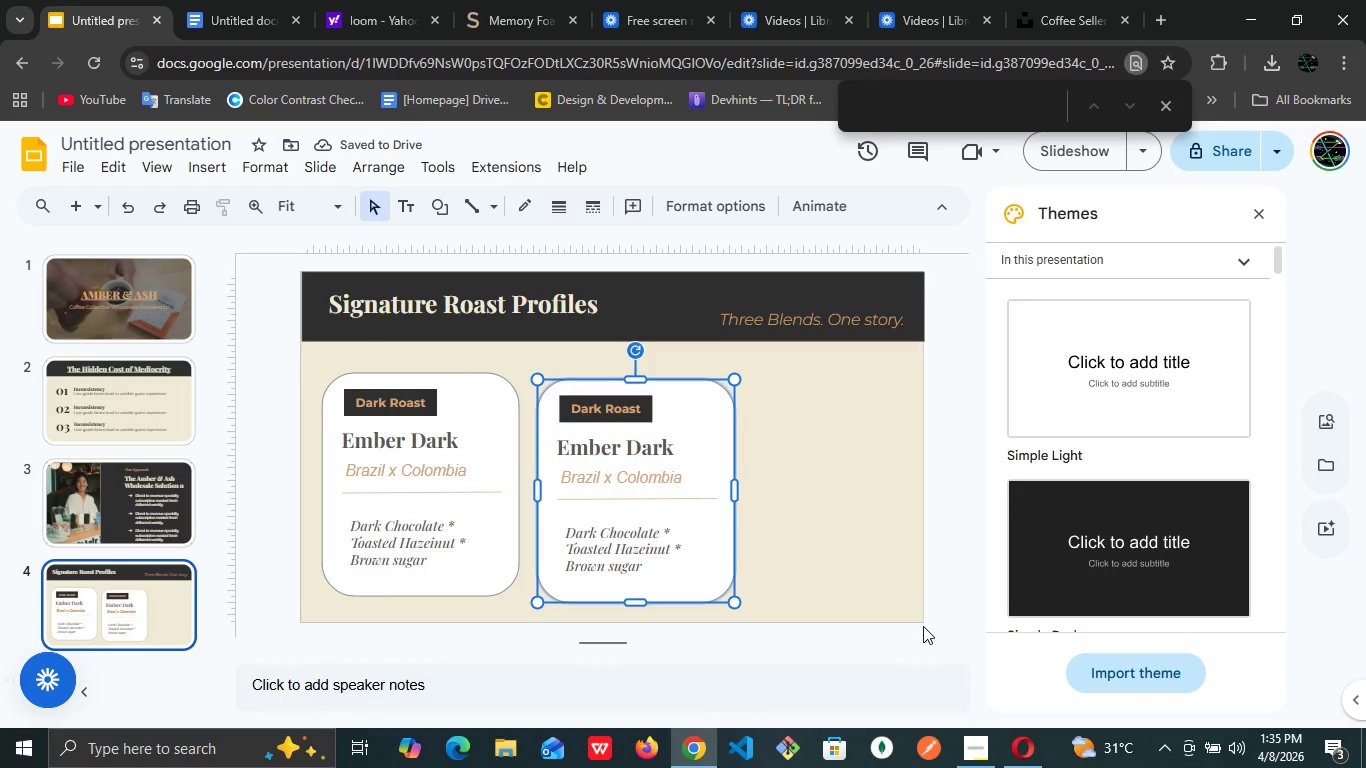 
key(ArrowUp)
 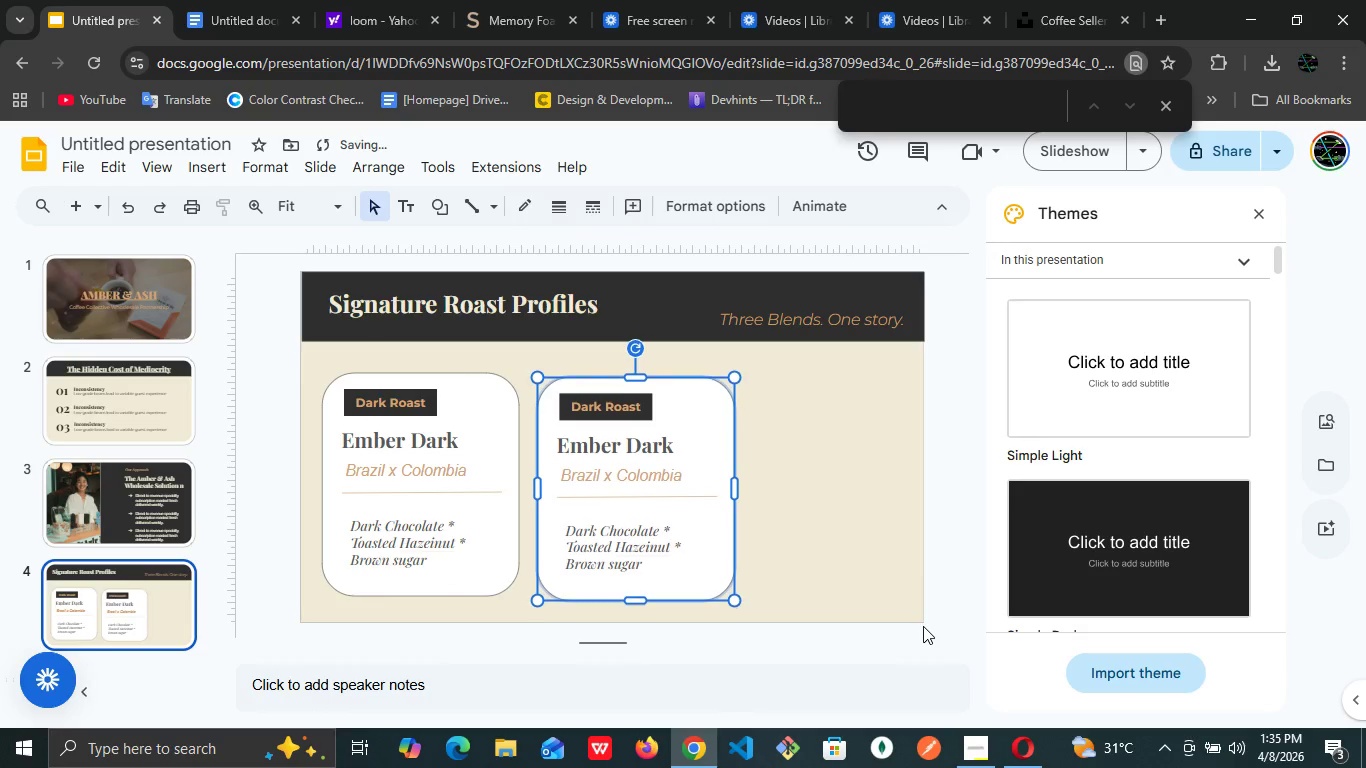 
key(ArrowUp)
 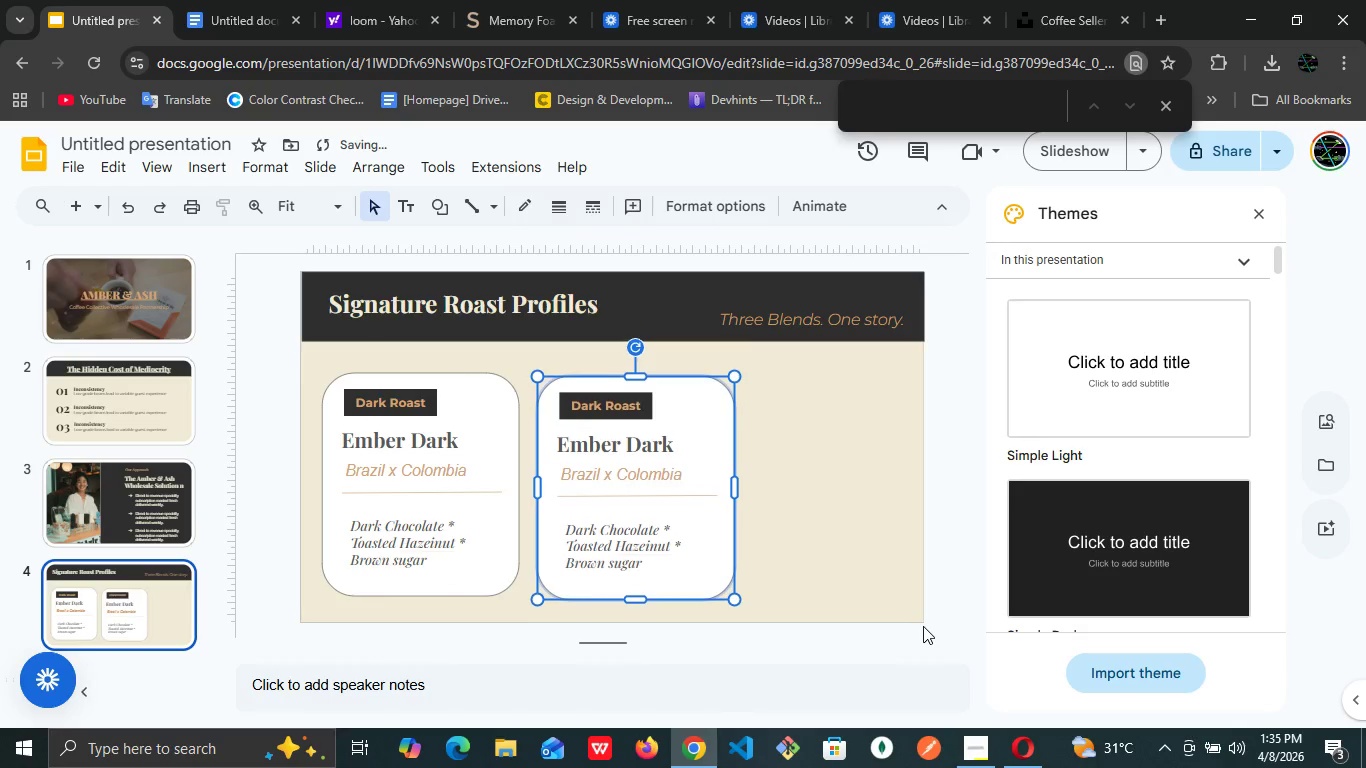 
key(ArrowUp)
 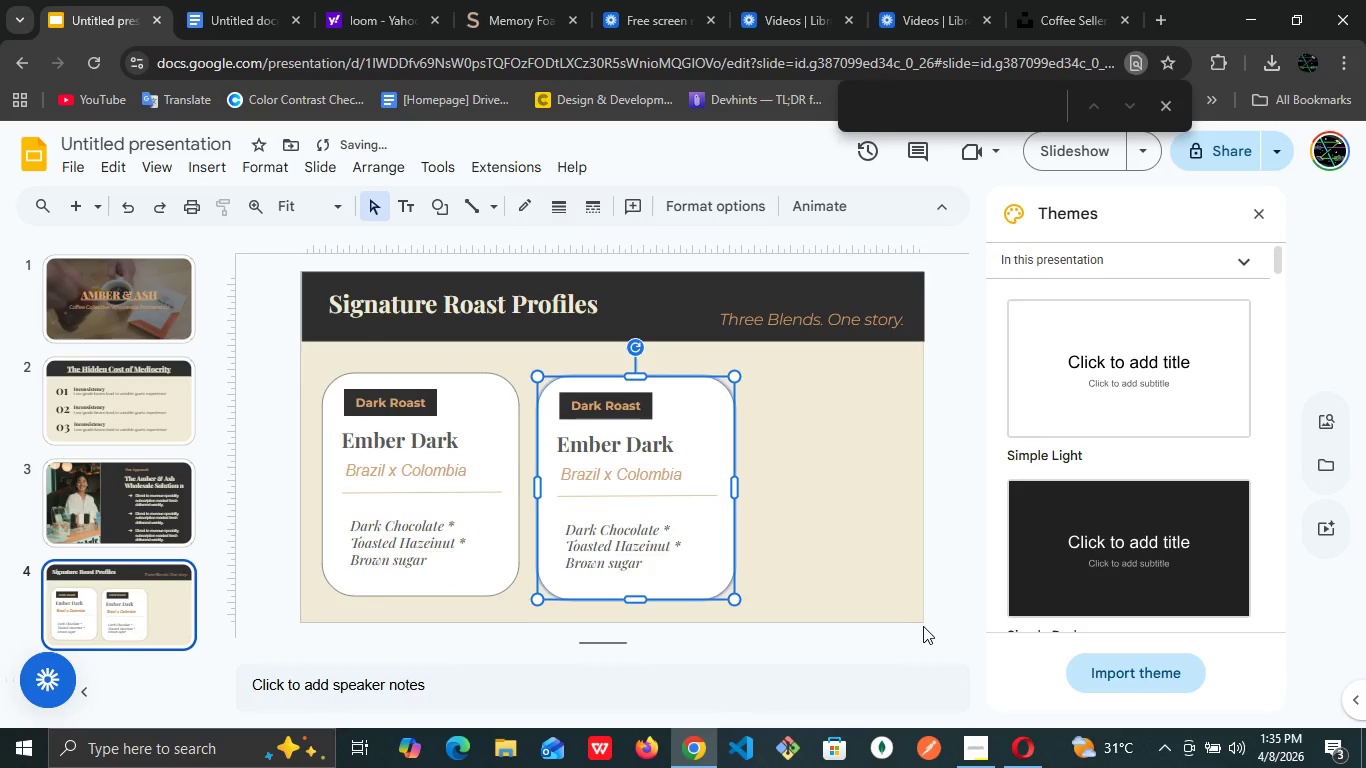 
key(ArrowUp)
 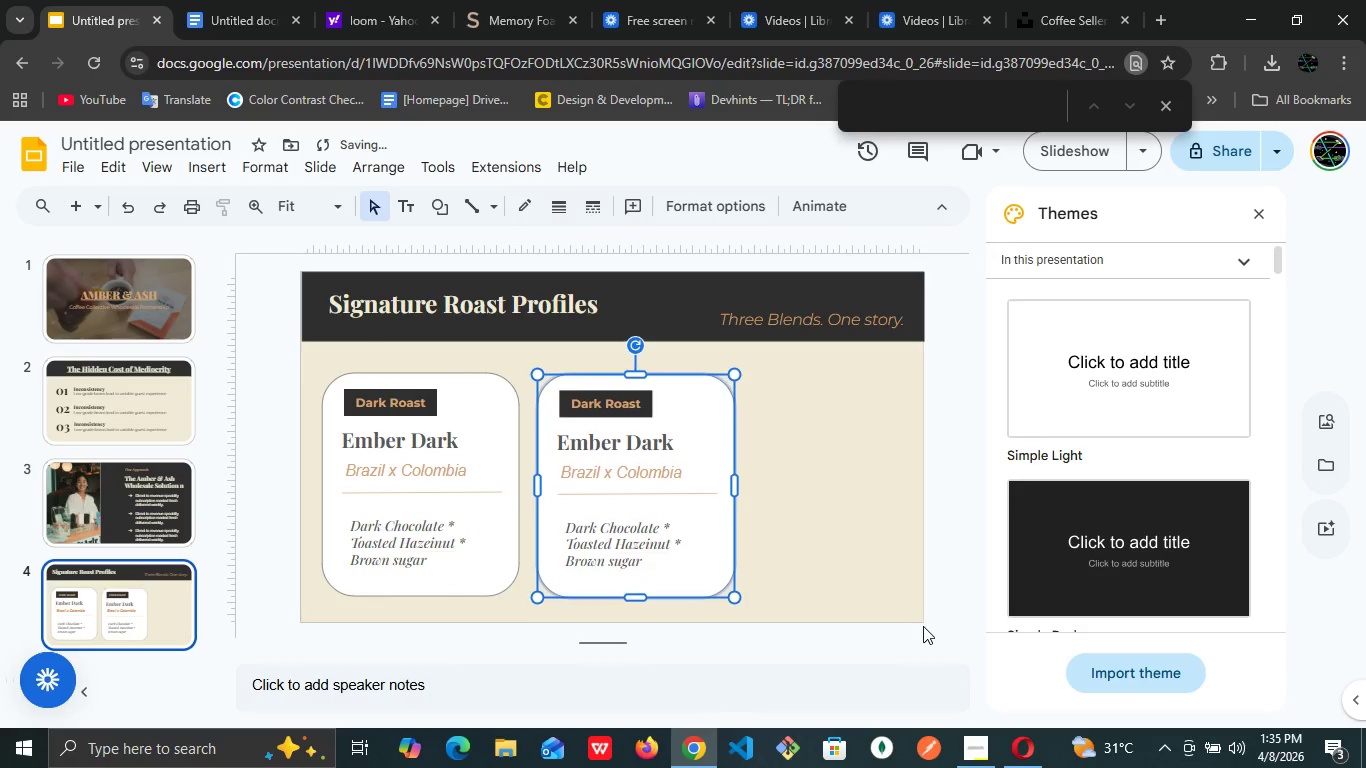 
key(ArrowUp)
 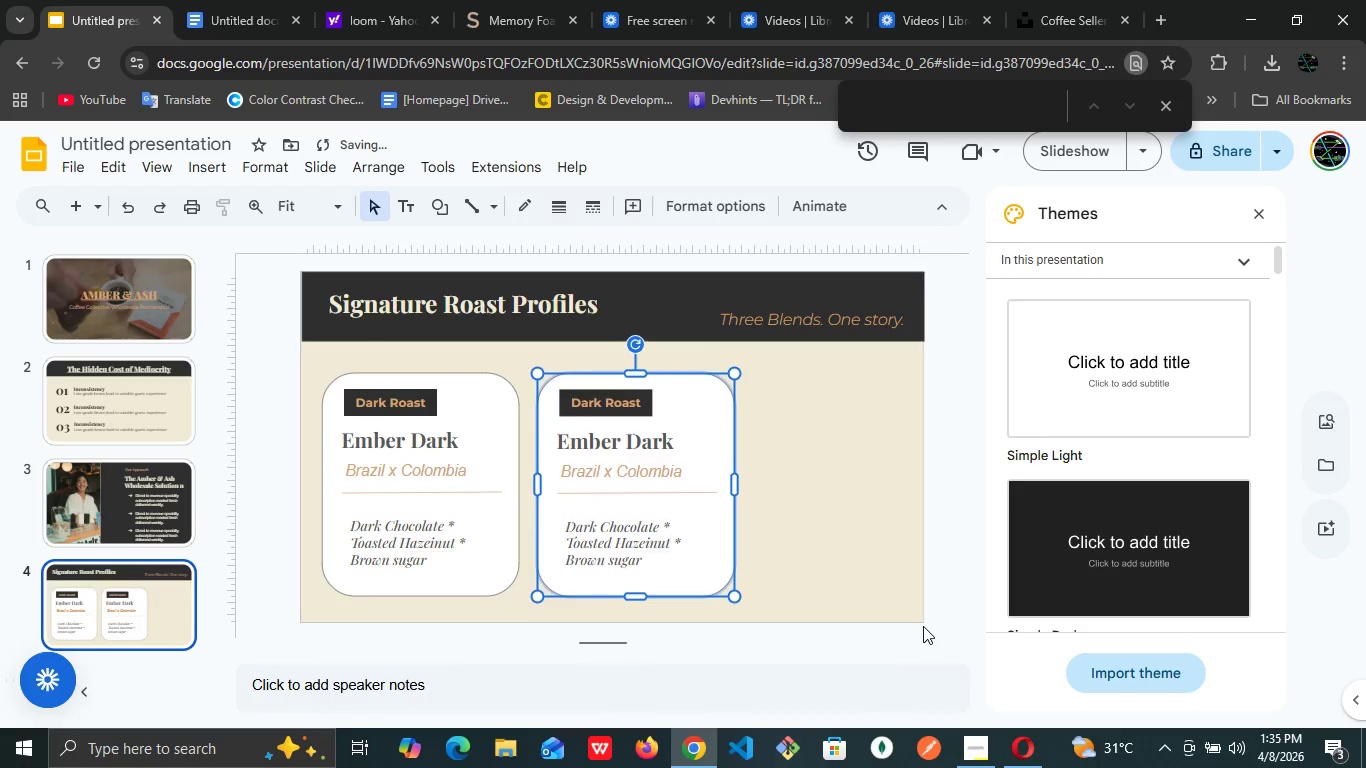 
key(ArrowUp)
 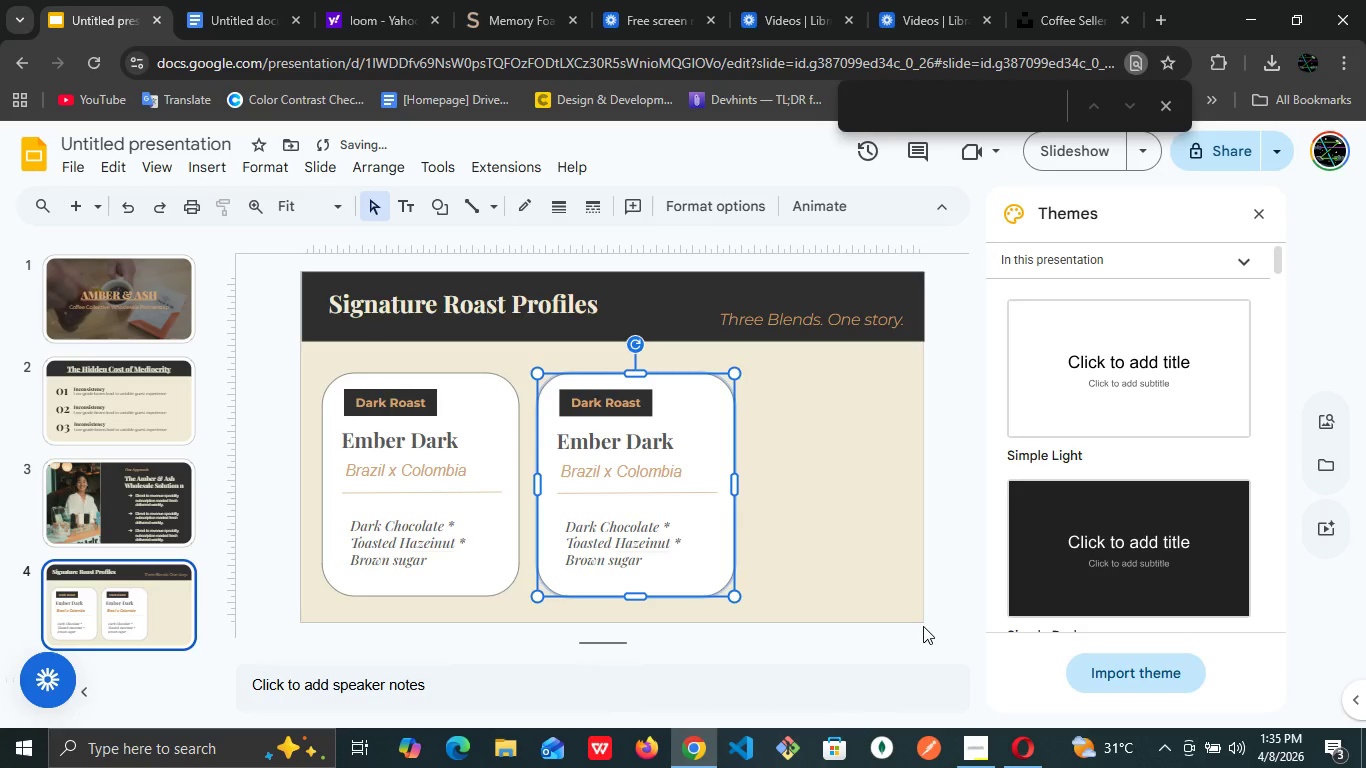 
key(Control+D)
 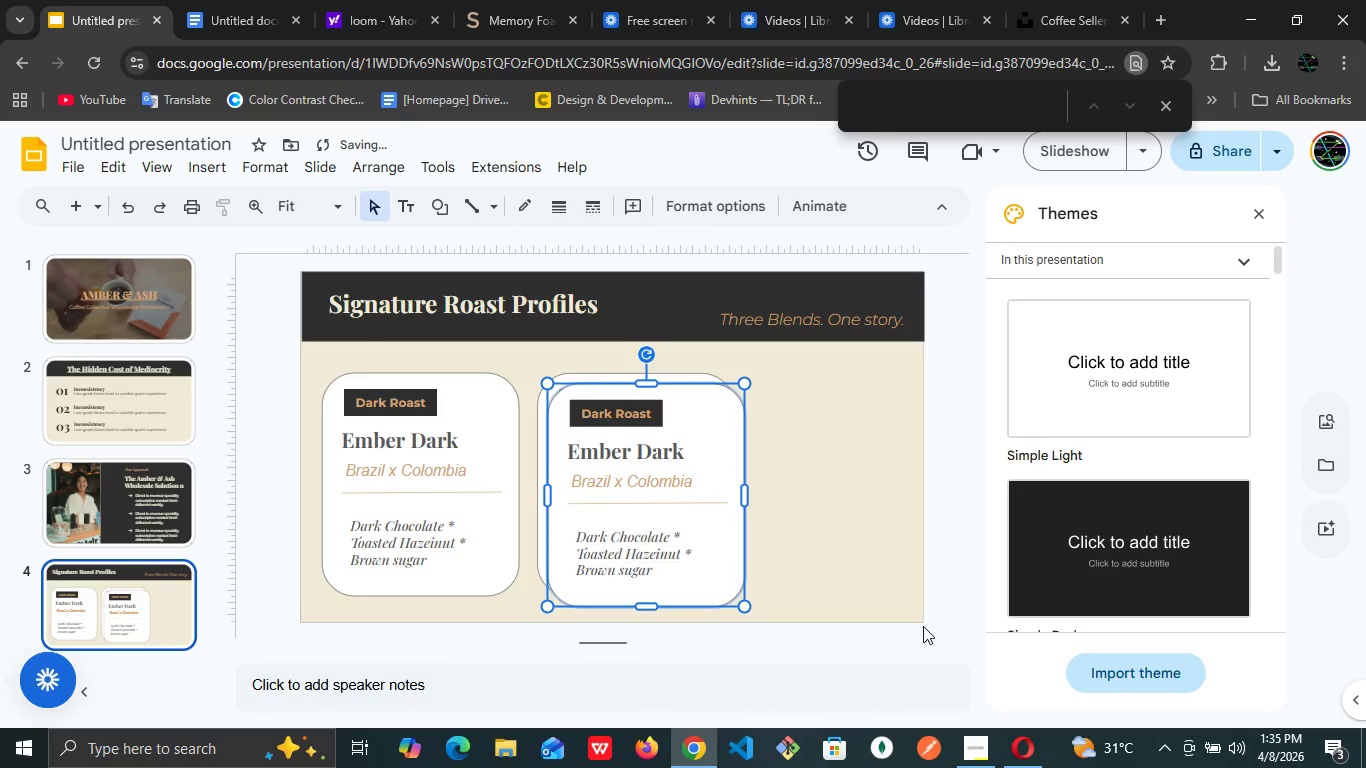 
key(ArrowUp)
 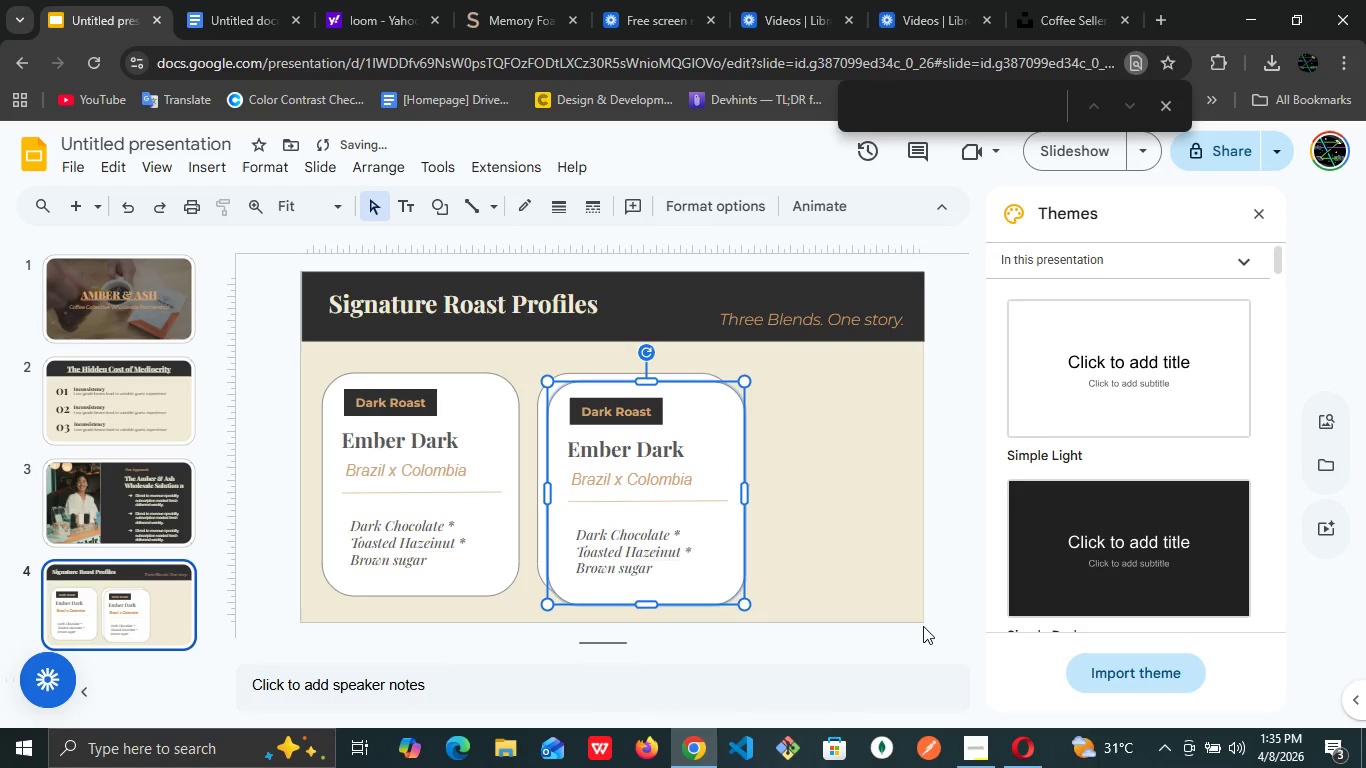 
key(ArrowUp)
 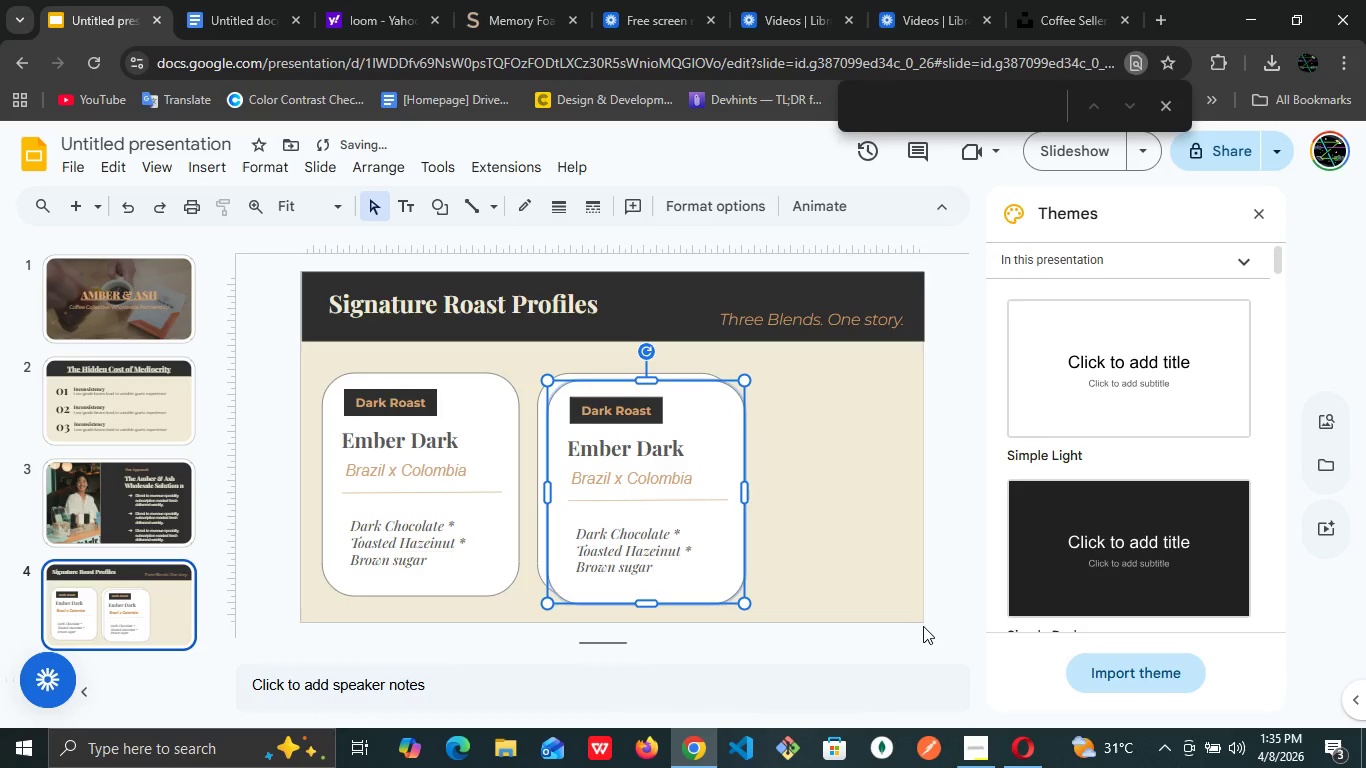 
key(ArrowUp)
 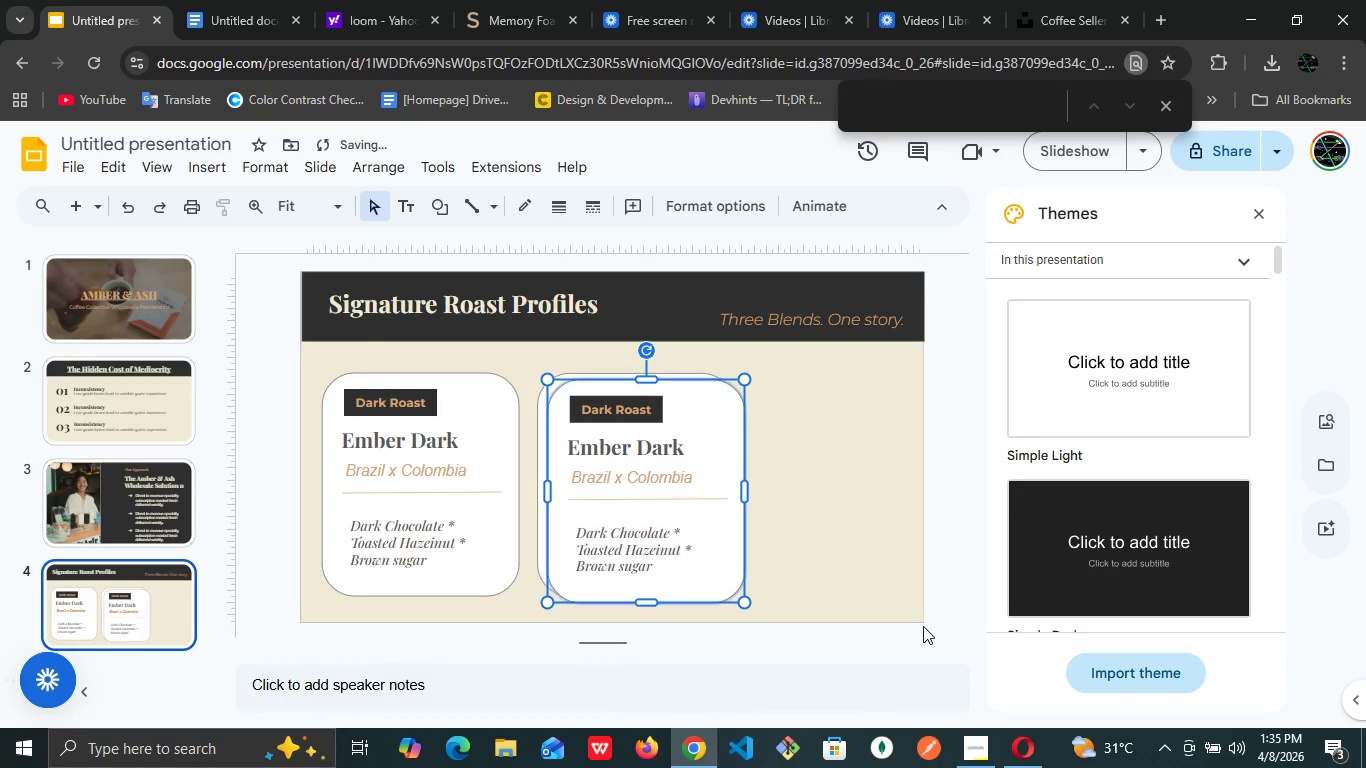 
key(ArrowUp)
 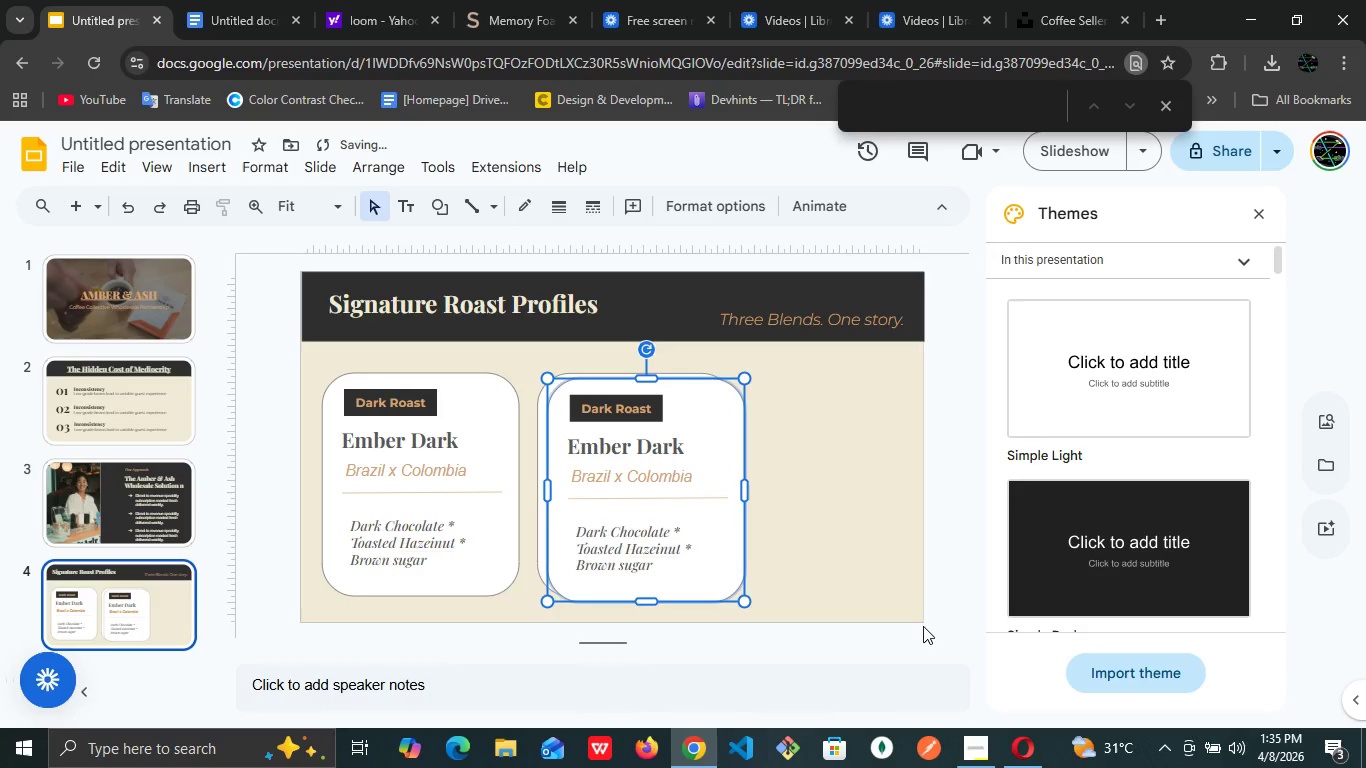 
key(ArrowUp)
 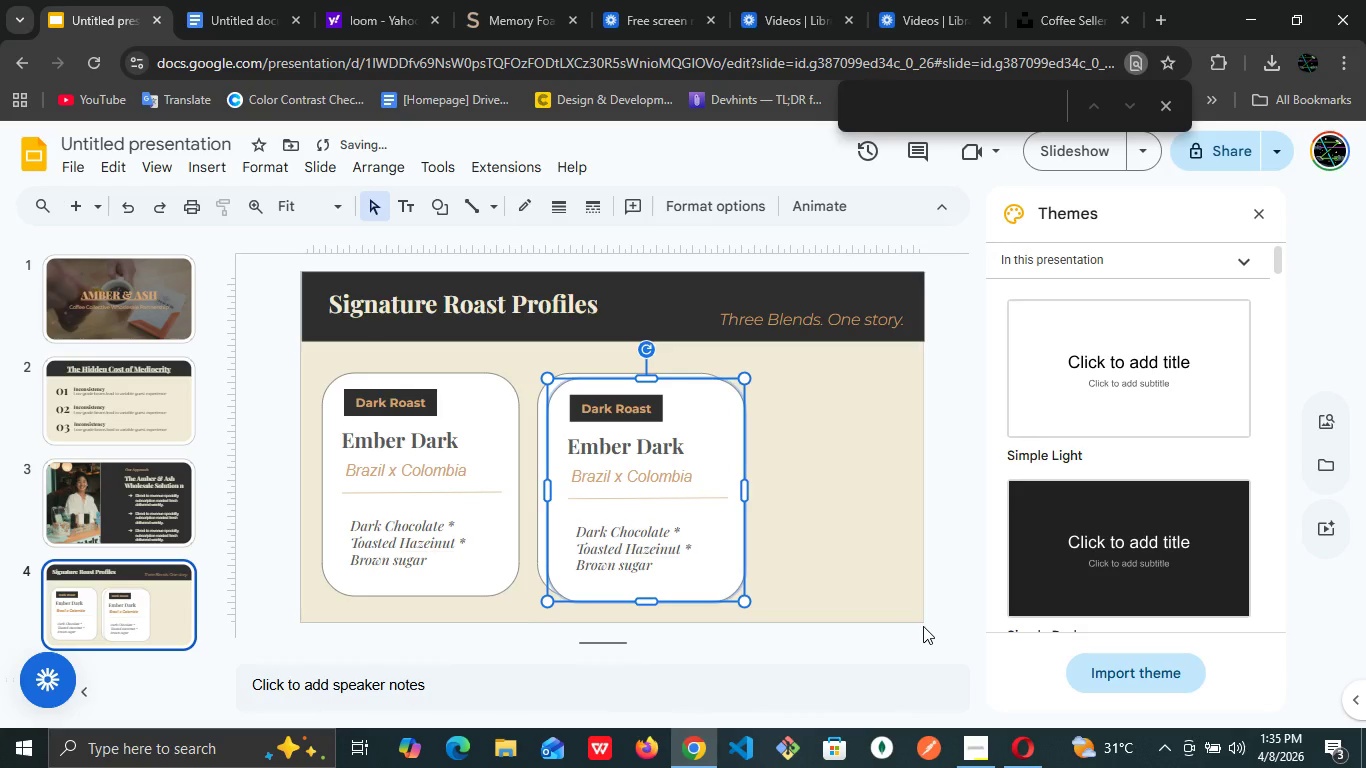 
key(ArrowUp)
 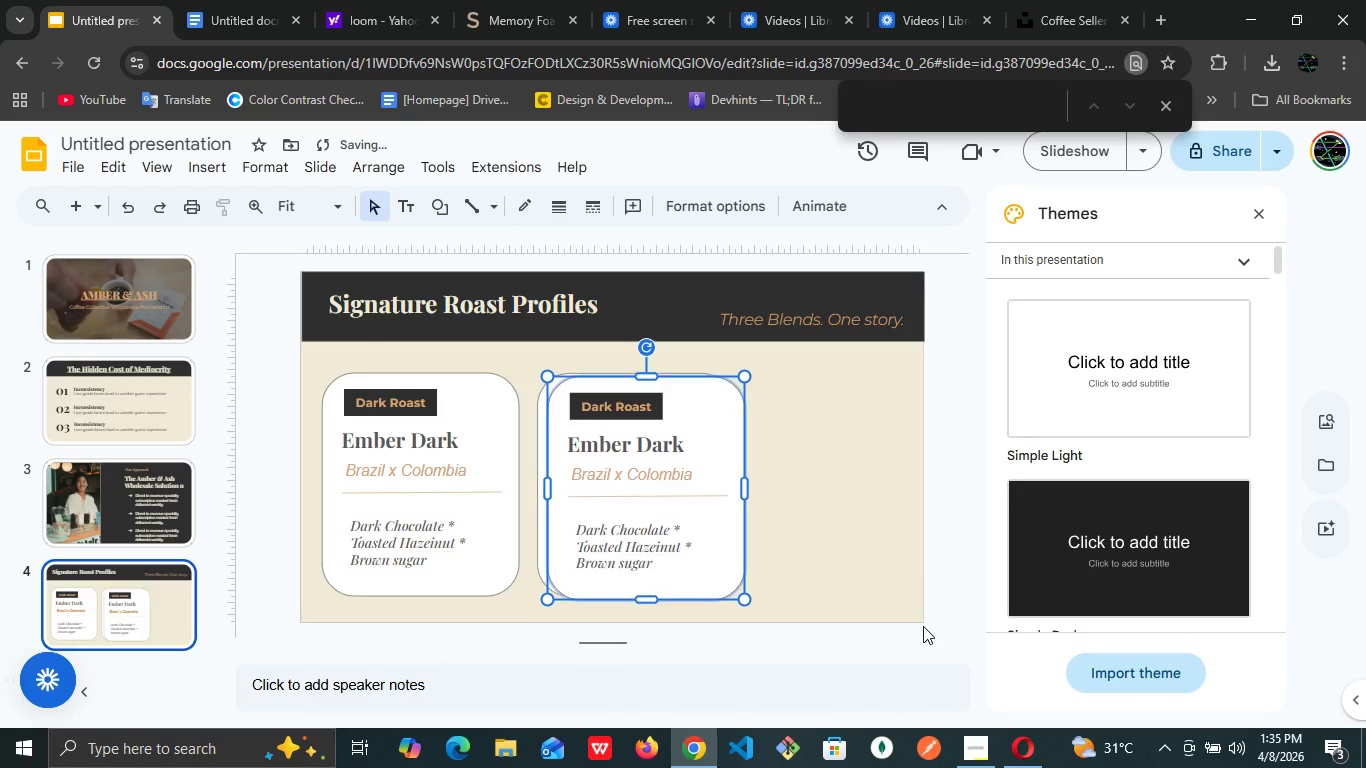 
key(ArrowUp)
 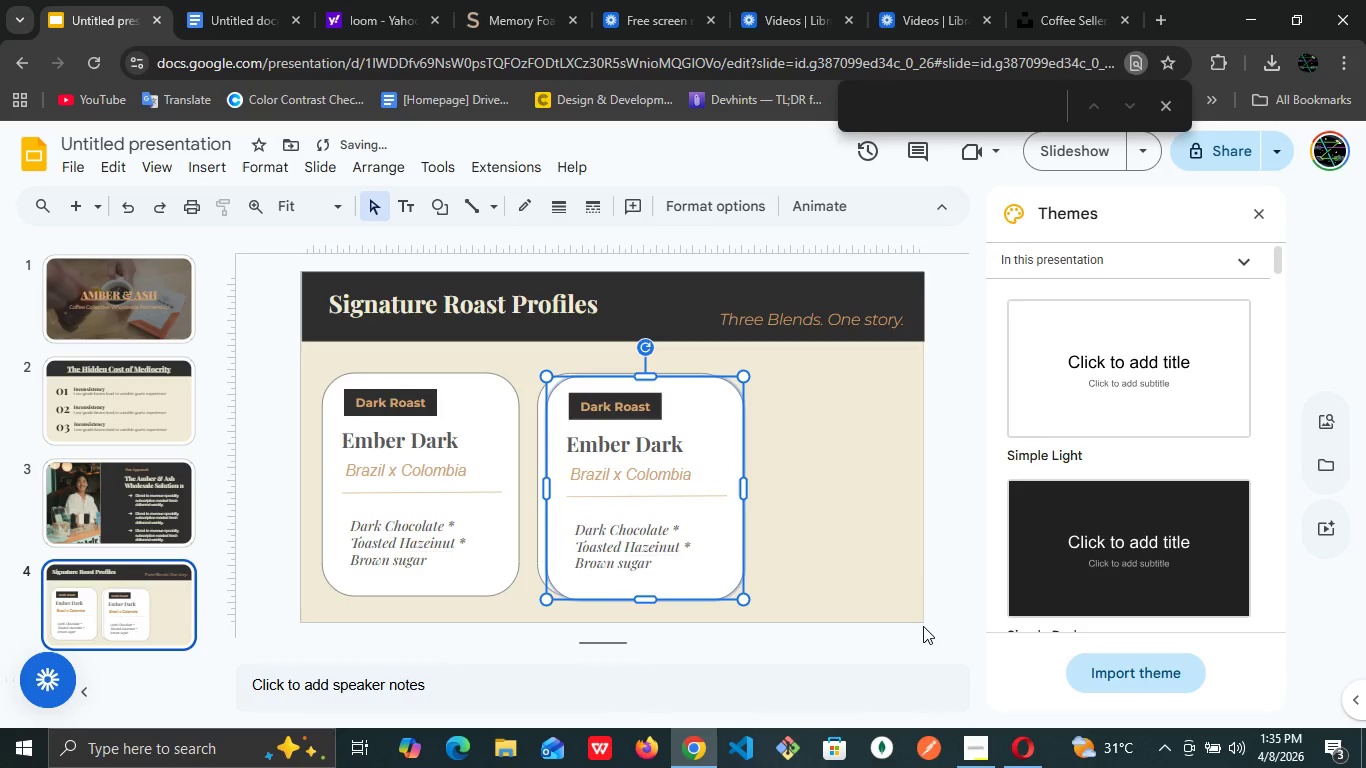 
key(ArrowLeft)
 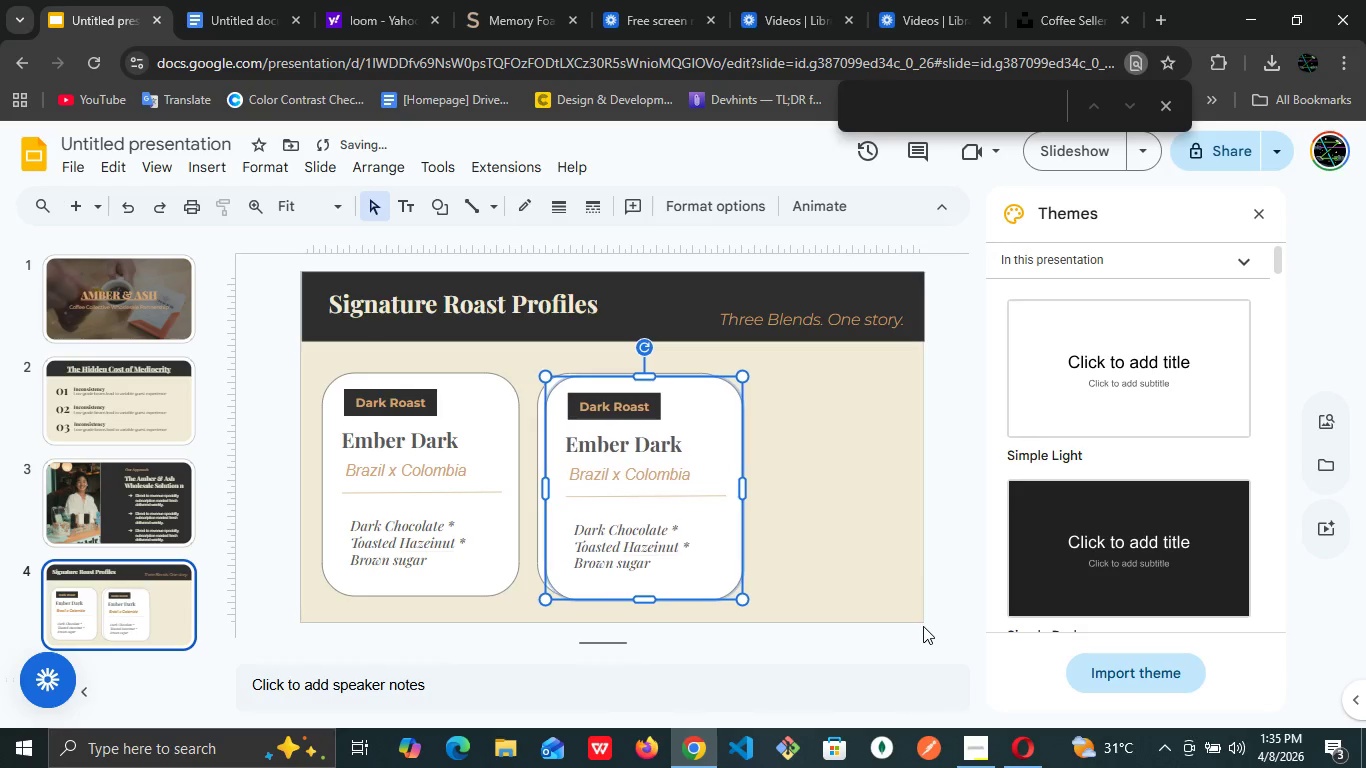 
key(ArrowLeft)
 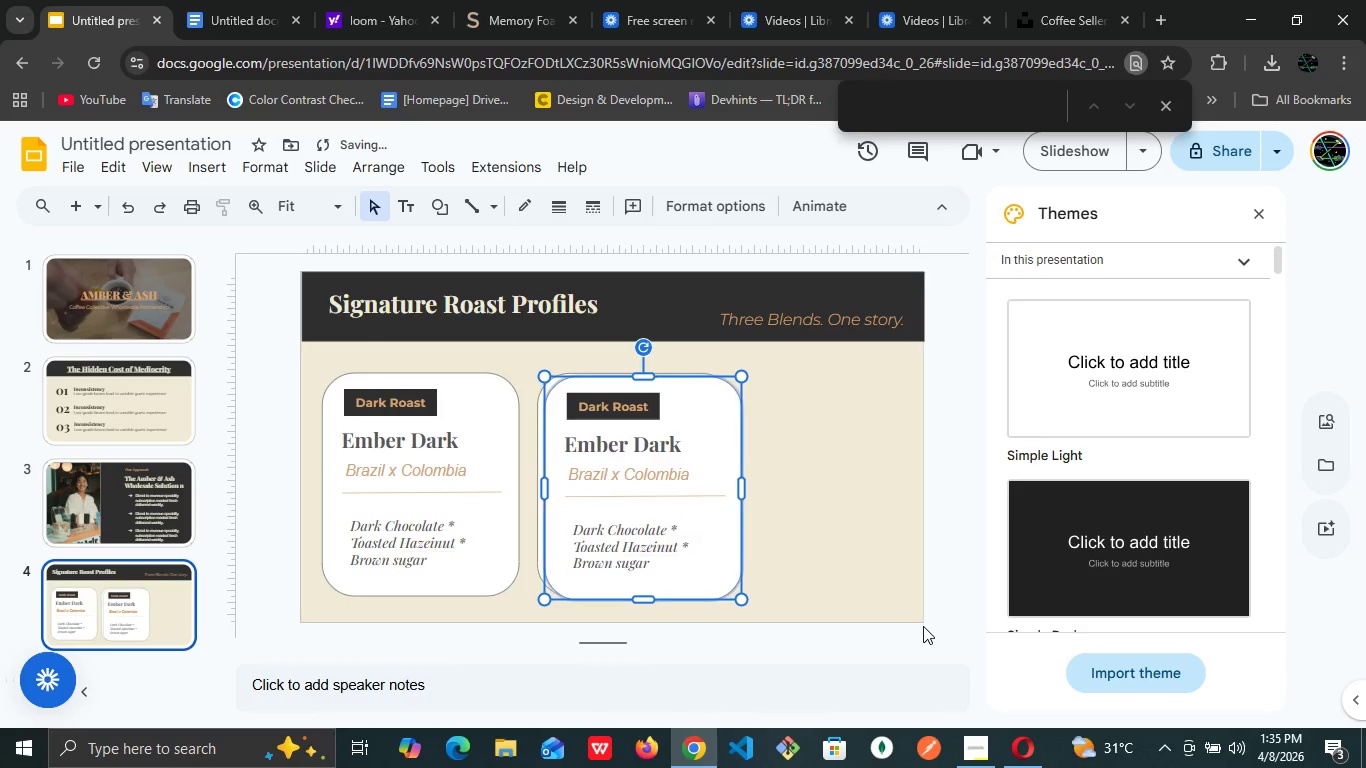 
key(ArrowLeft)
 